 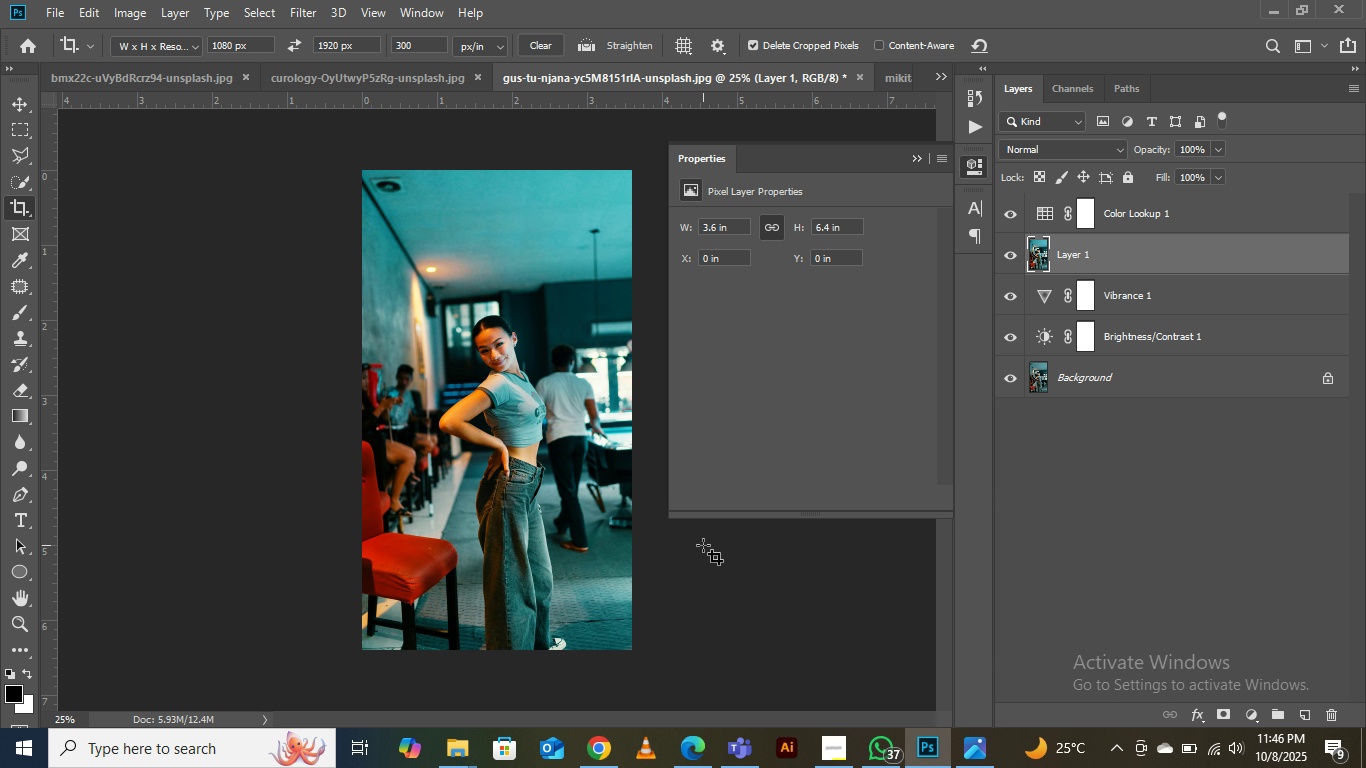 
key(Control+Minus)
 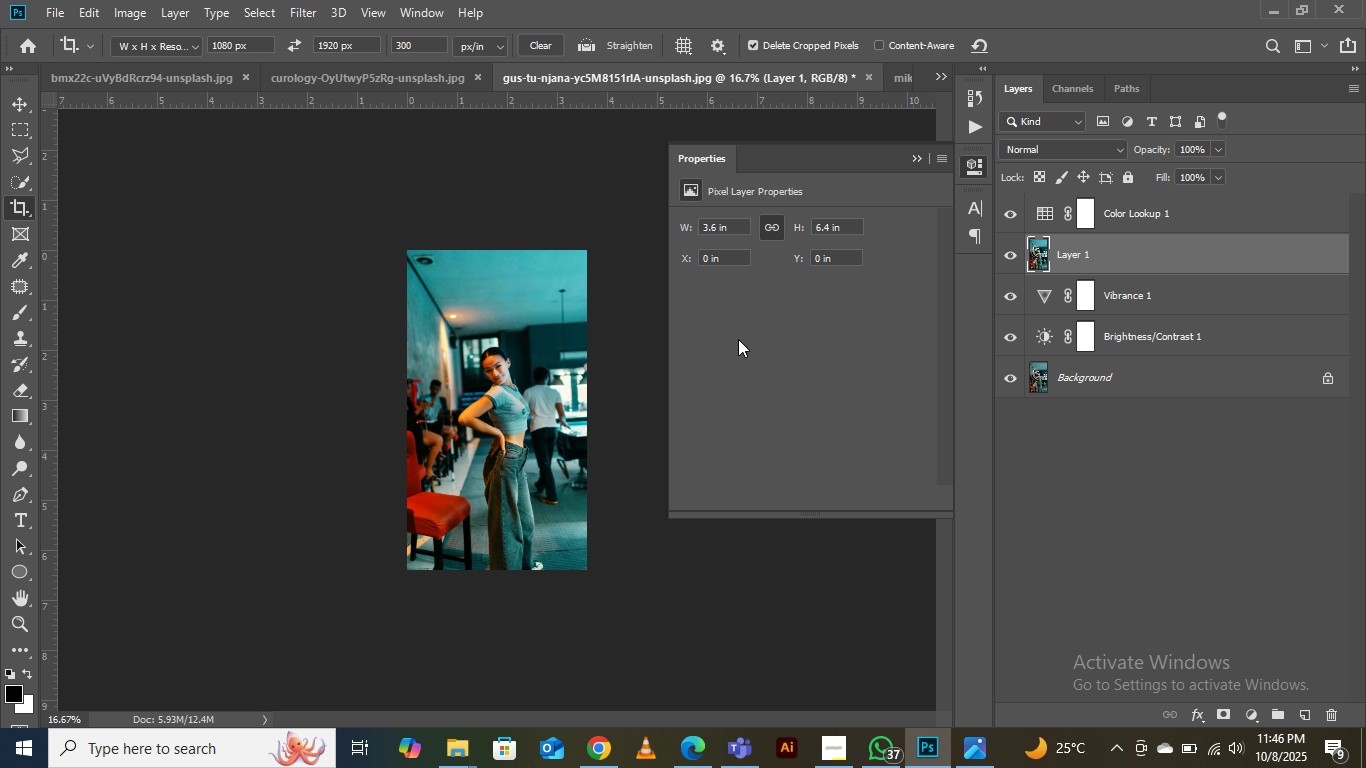 
key(Control+Equal)
 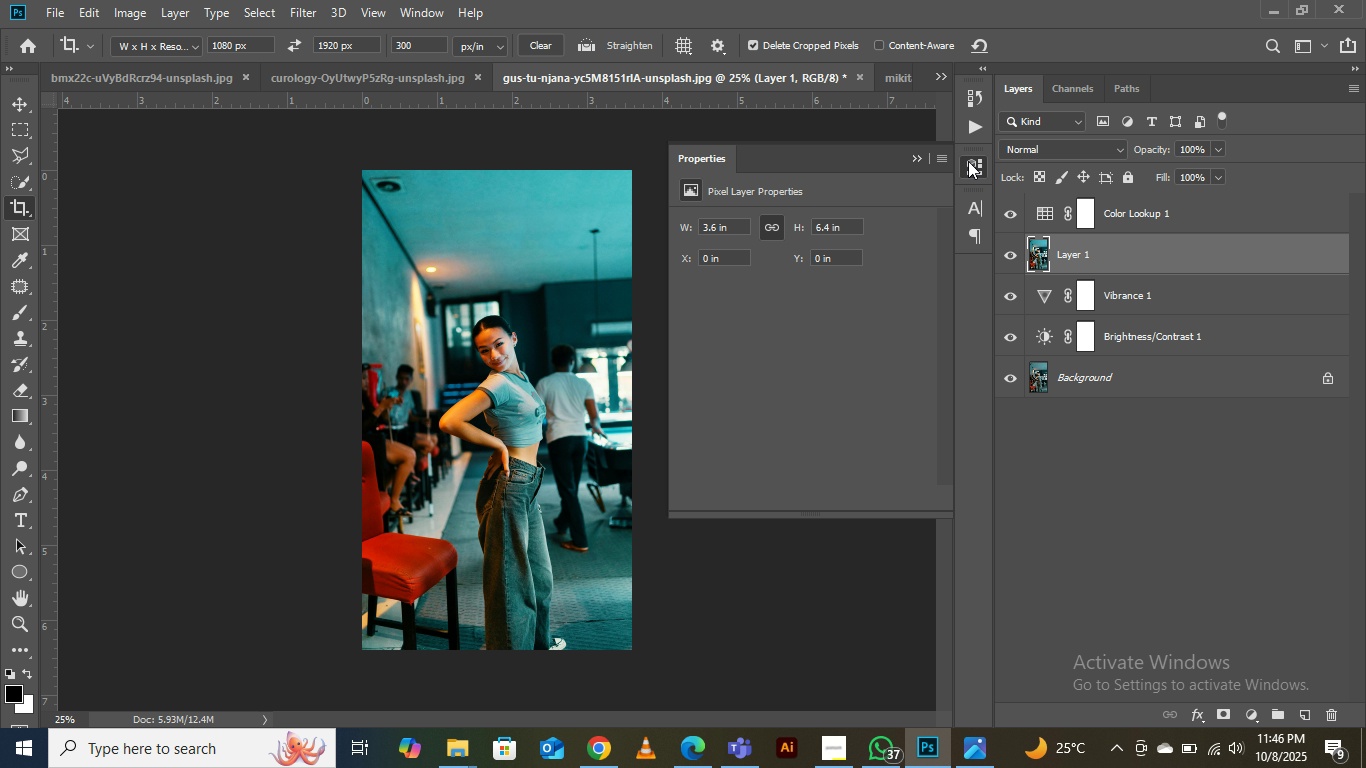 
left_click([968, 161])
 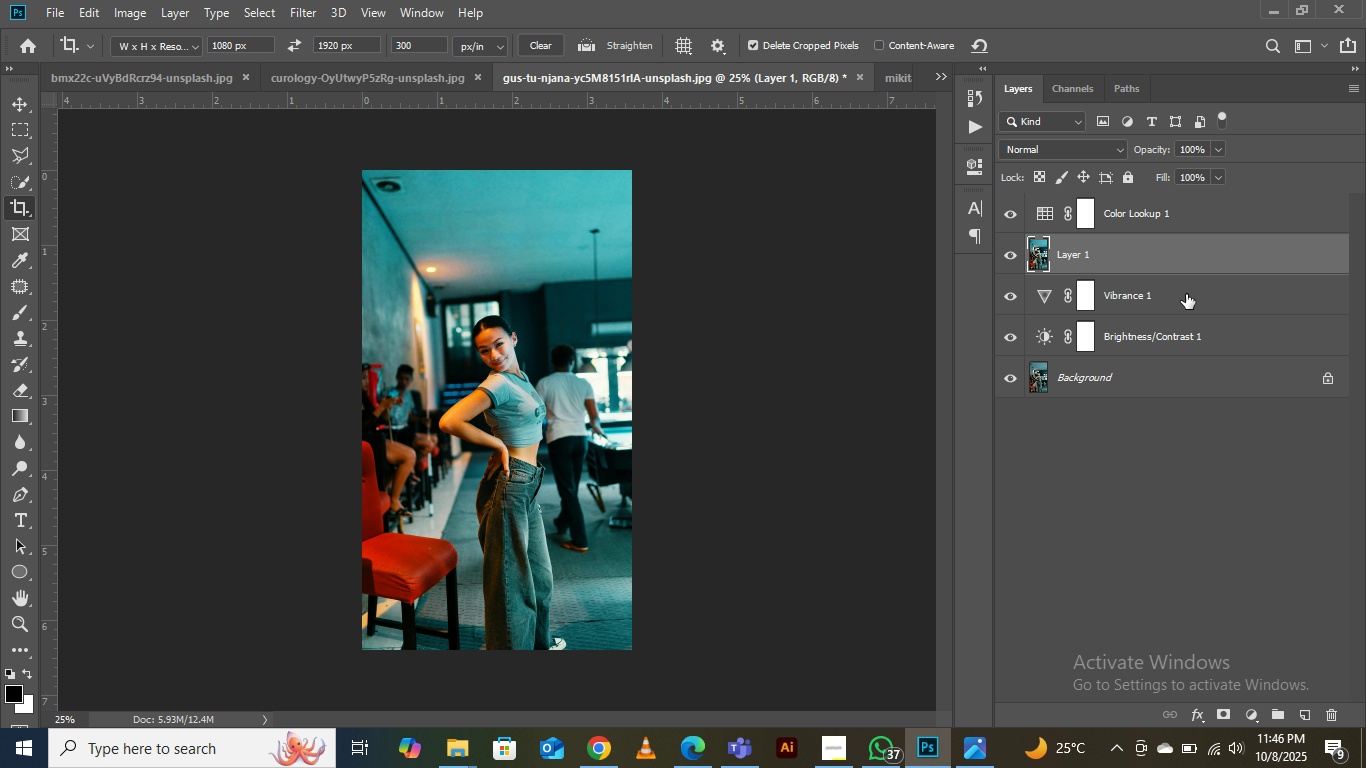 
left_click([1178, 290])
 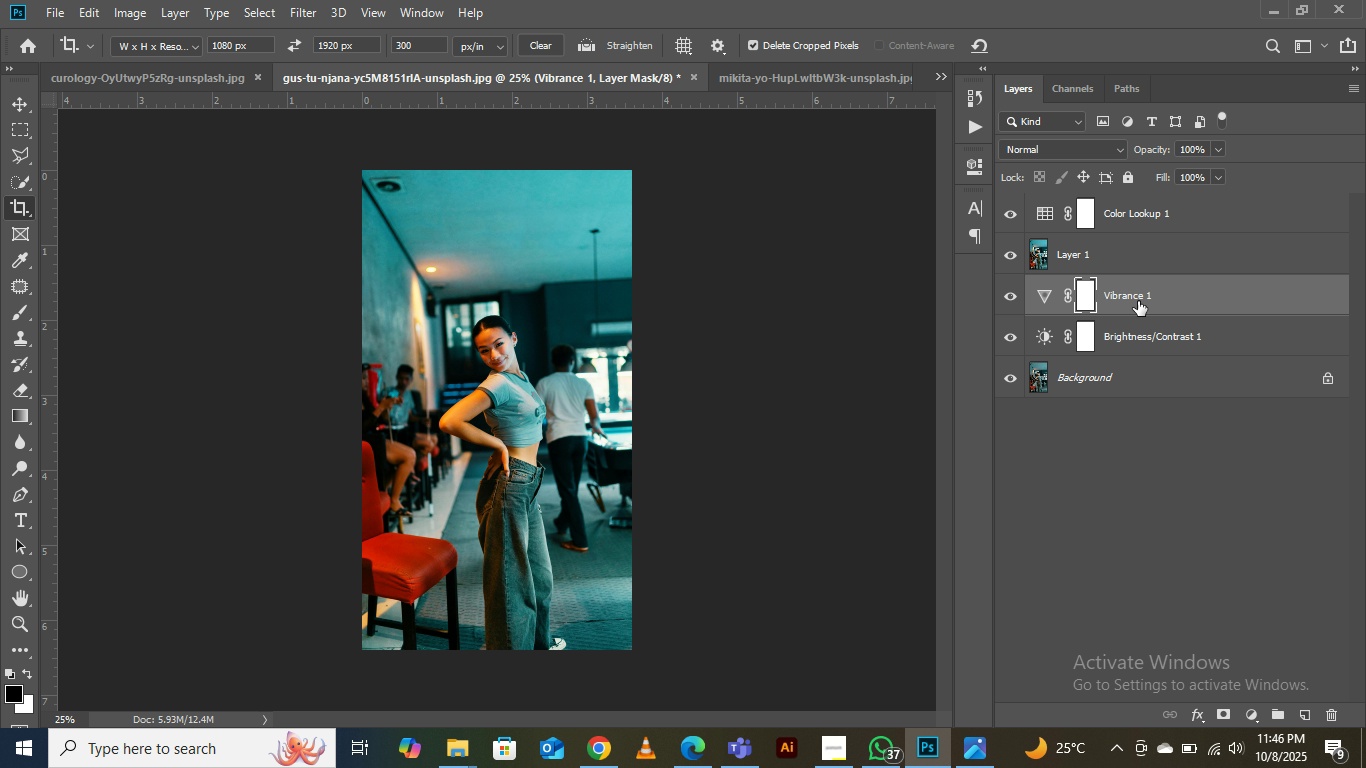 
hold_key(key=ControlLeft, duration=0.51)
left_click([1138, 329])
 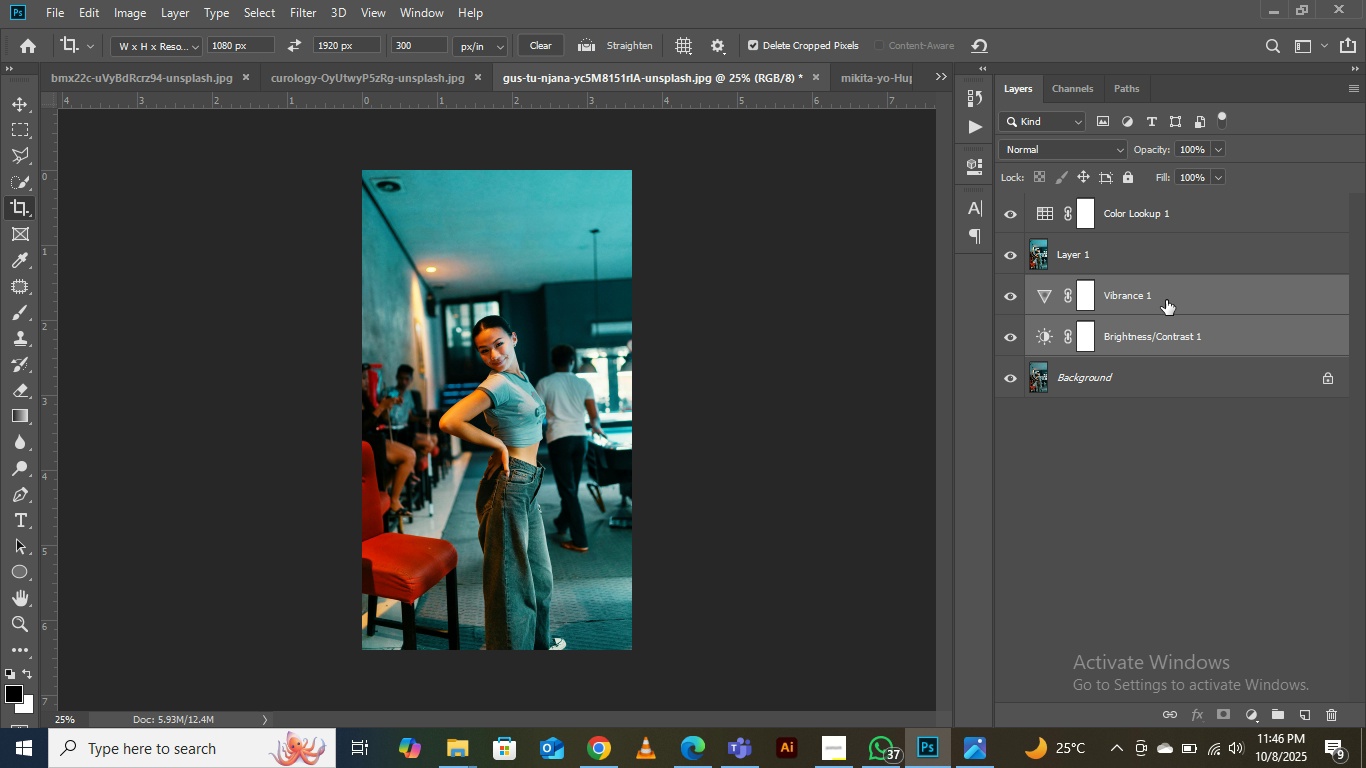 
left_click_drag(start_coordinate=[1159, 300], to_coordinate=[500, 357])
 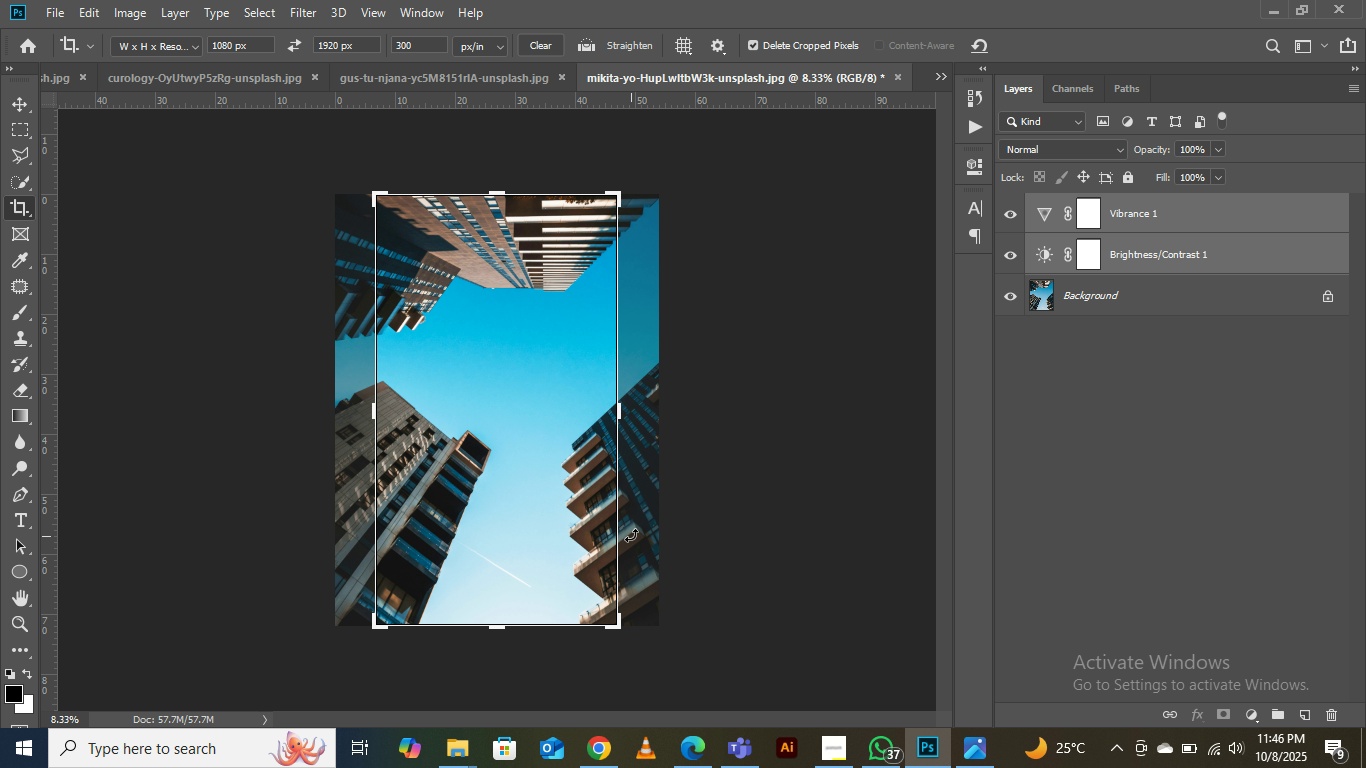 
key(V)
 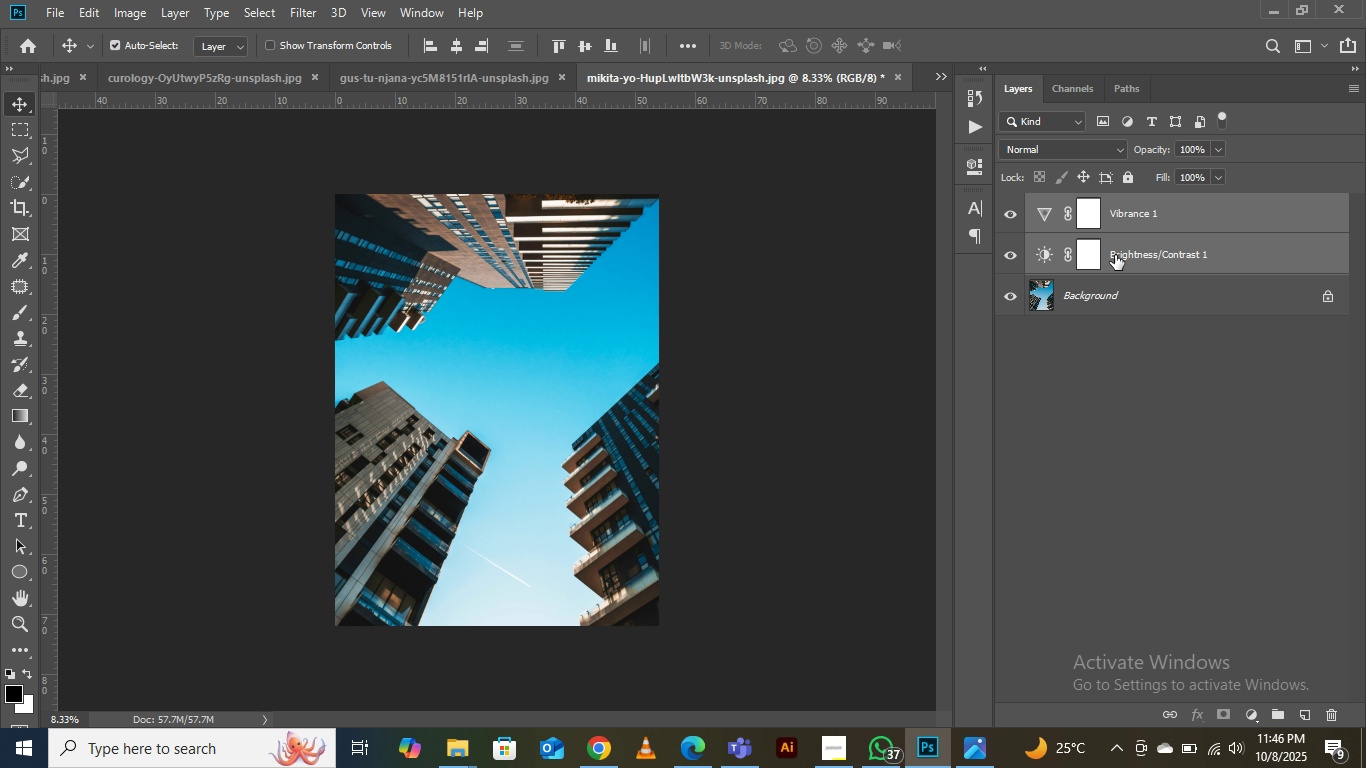 
left_click([1143, 251])
 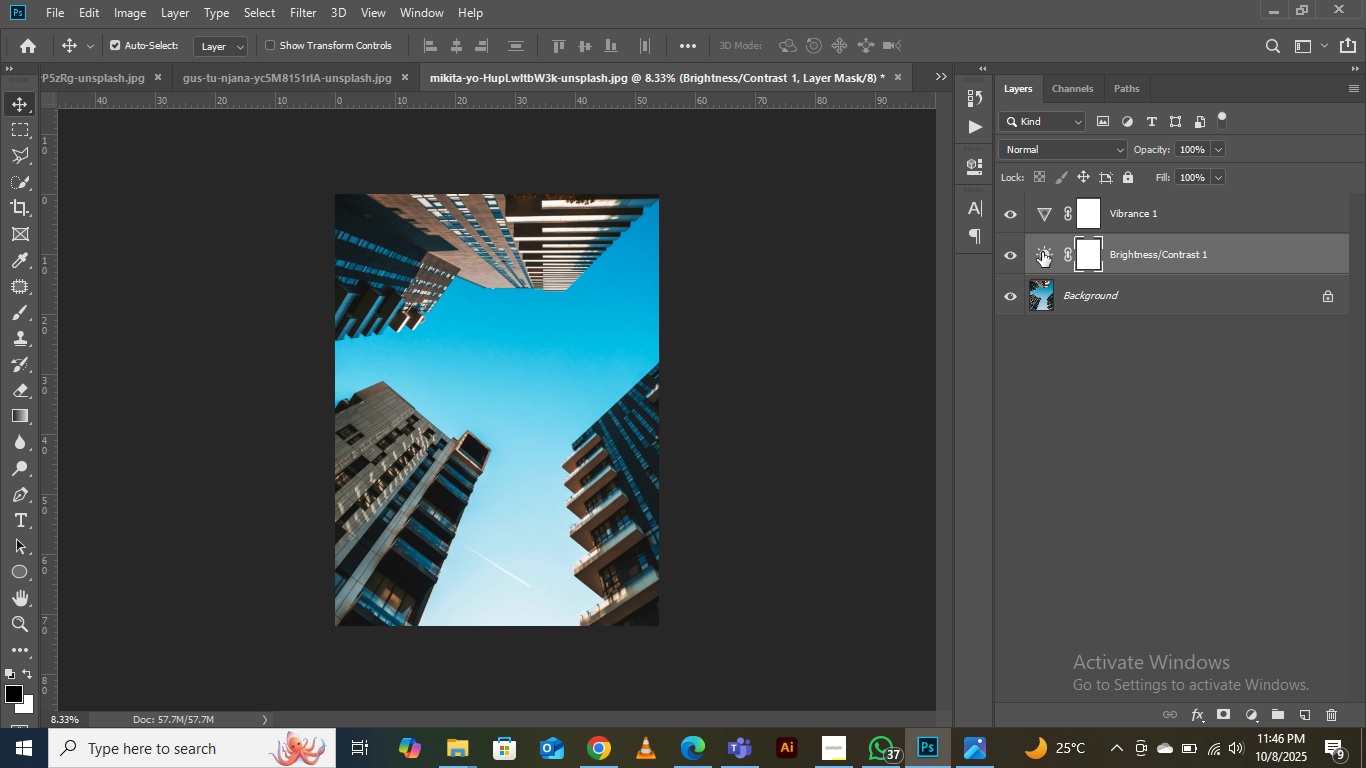 
double_click([1042, 252])
 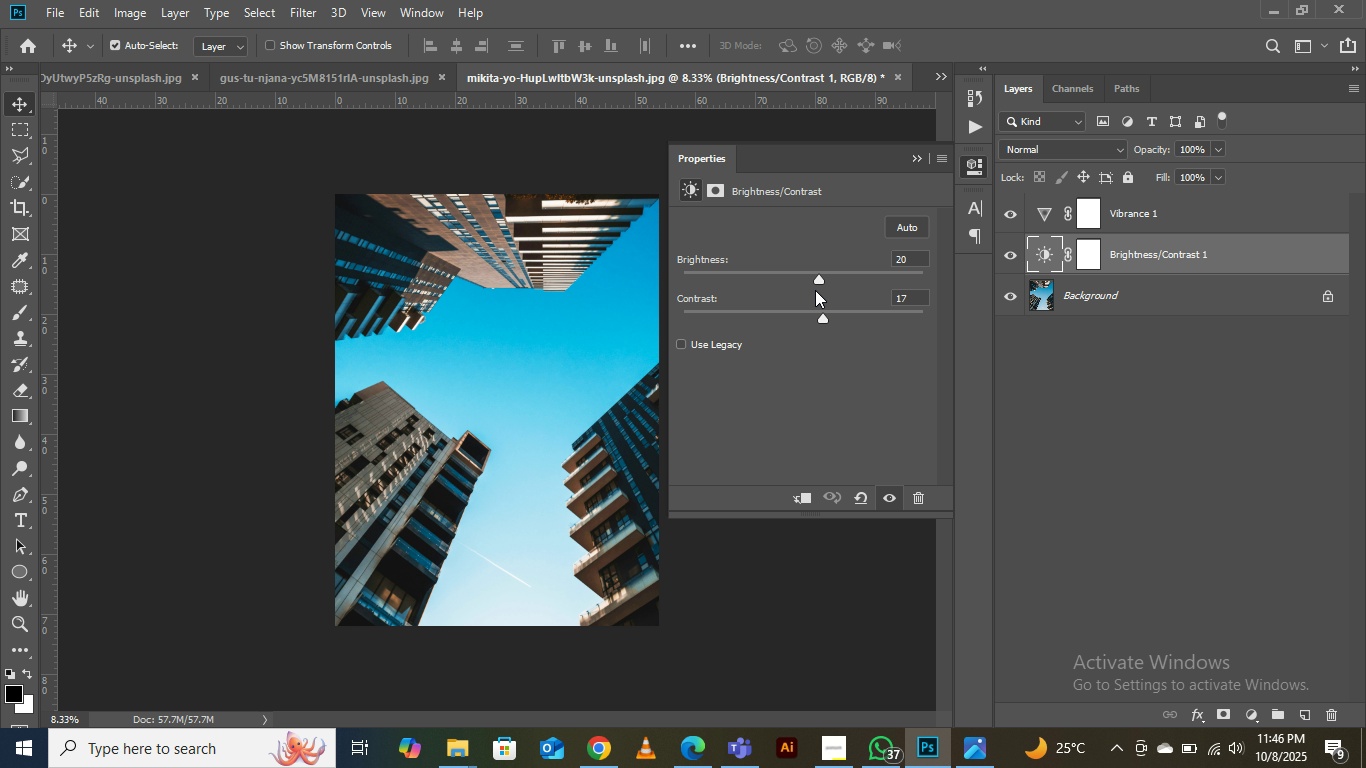 
left_click_drag(start_coordinate=[813, 281], to_coordinate=[774, 286])
 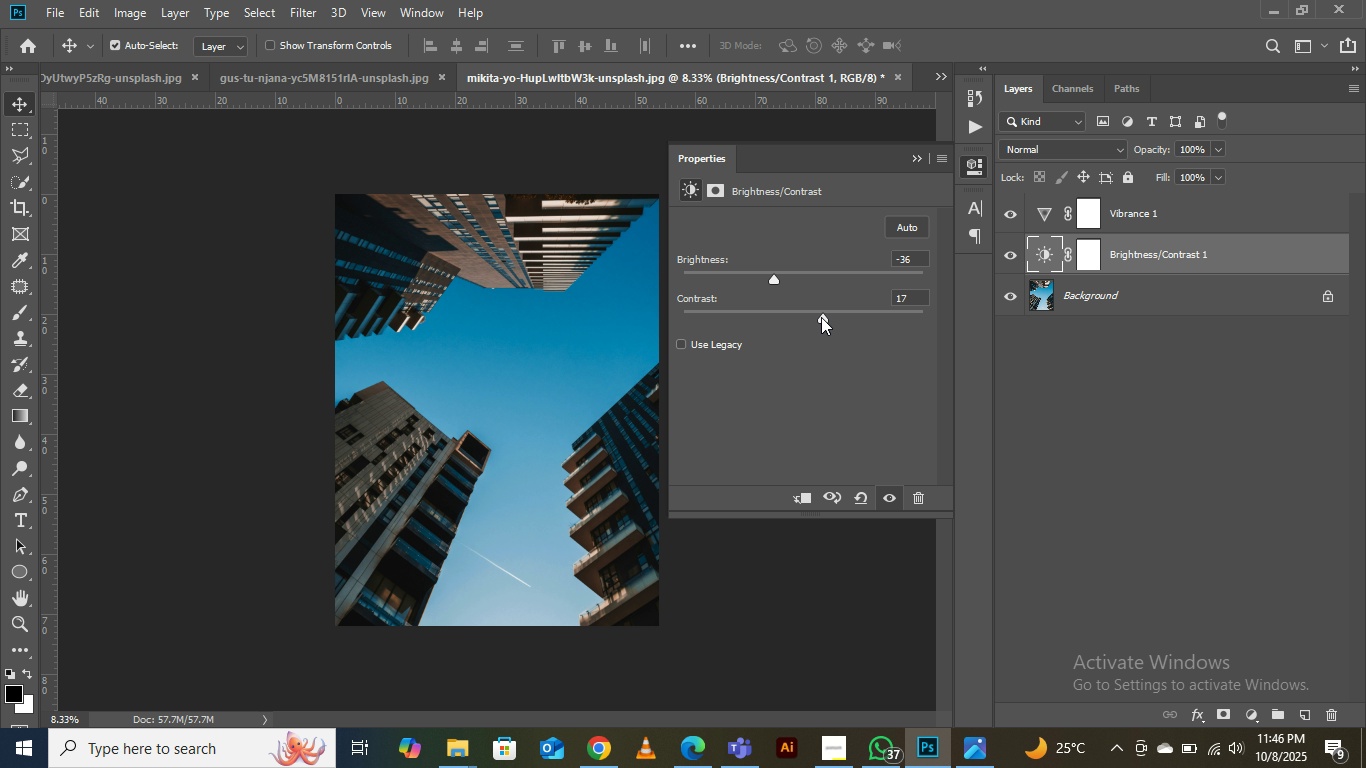 
left_click_drag(start_coordinate=[821, 317], to_coordinate=[832, 322])
 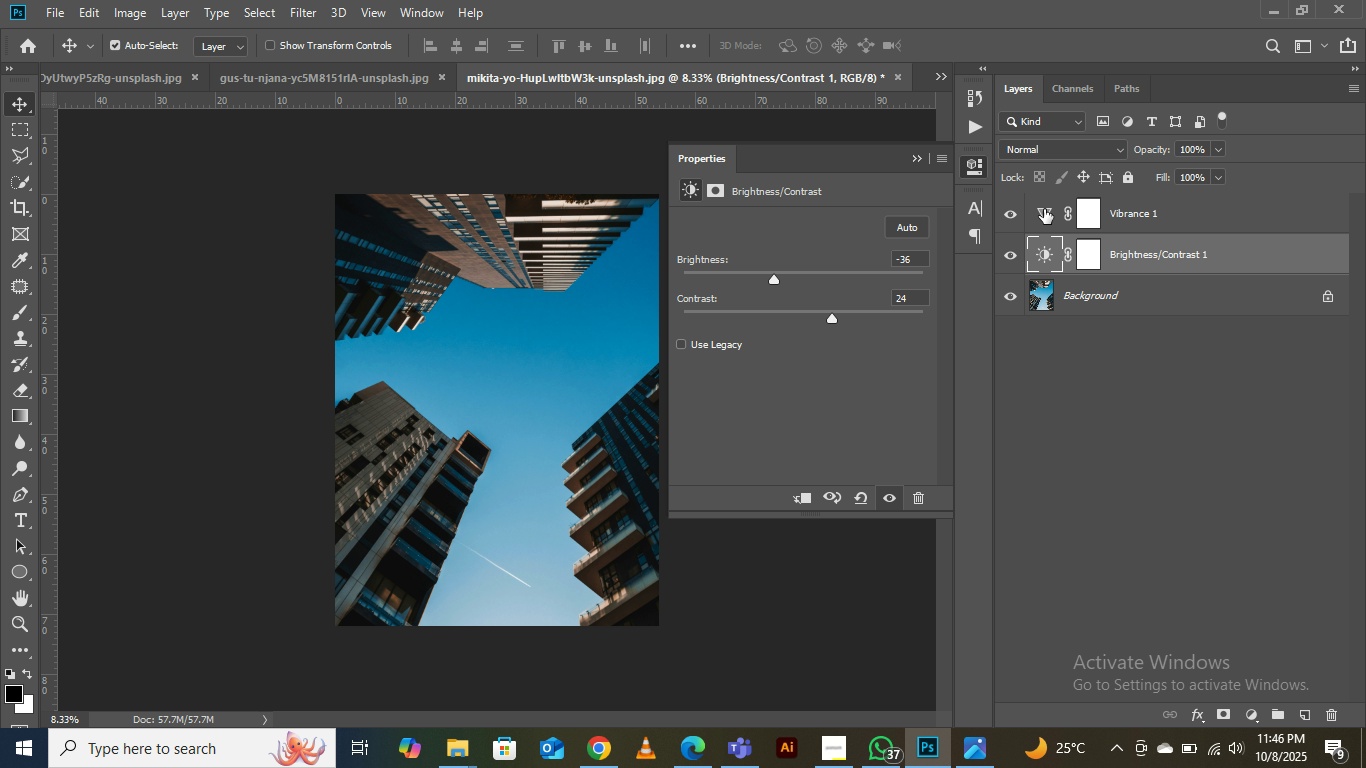 
double_click([1044, 209])
 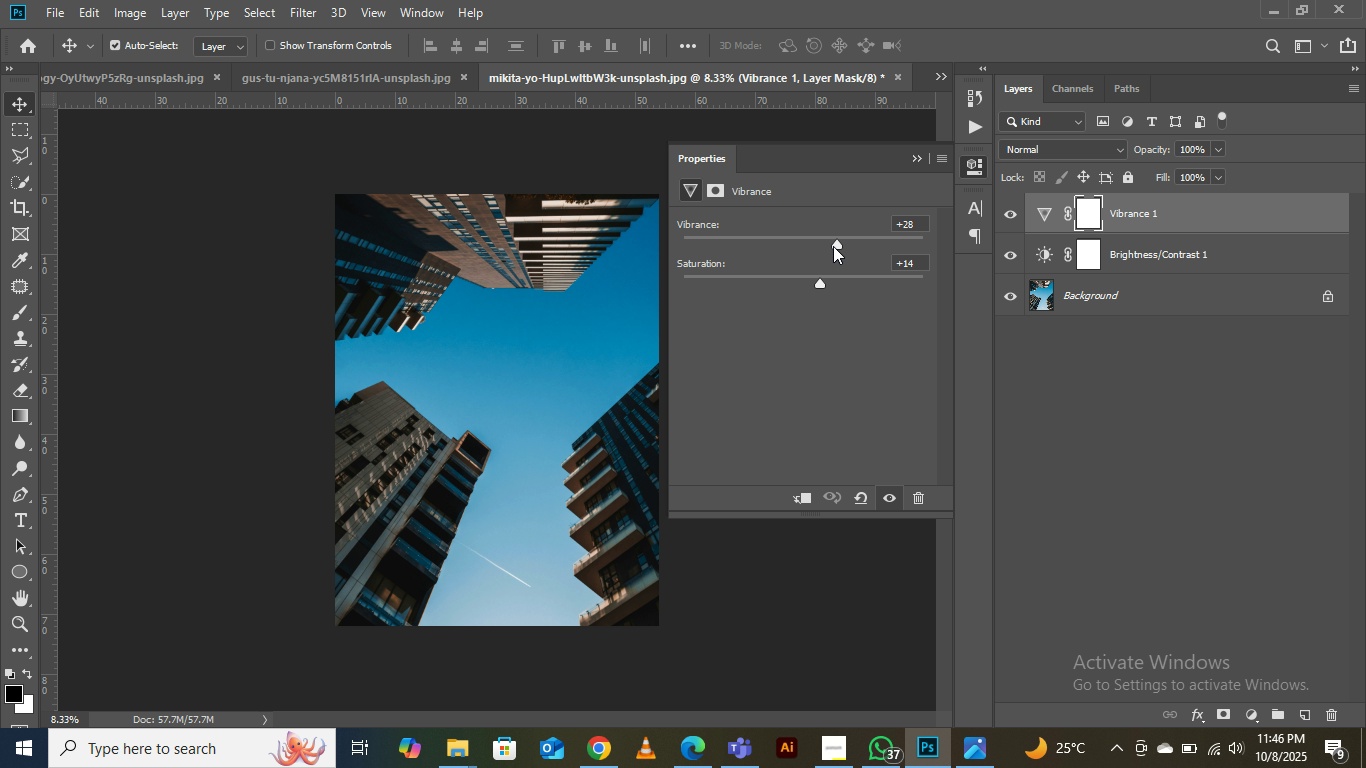 
left_click_drag(start_coordinate=[833, 245], to_coordinate=[864, 246])
 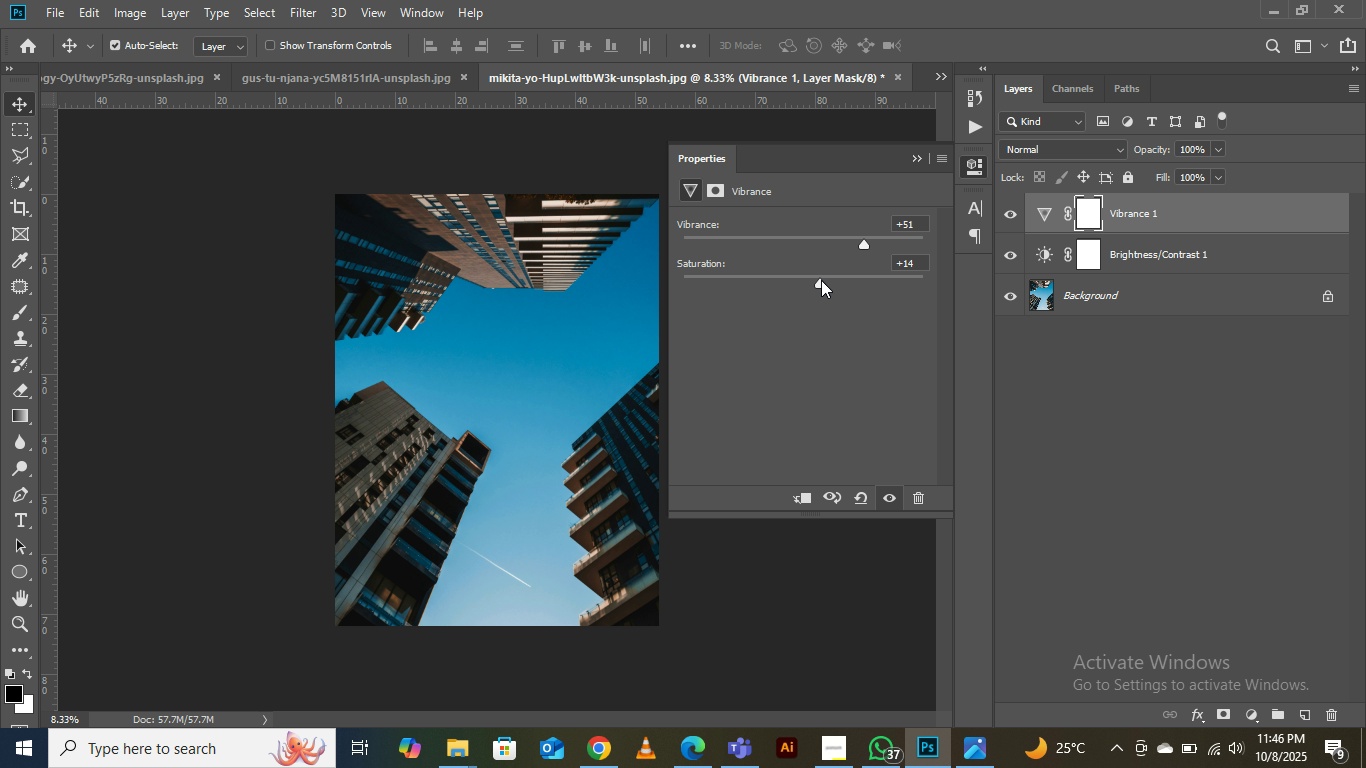 
left_click_drag(start_coordinate=[821, 280], to_coordinate=[834, 288])
 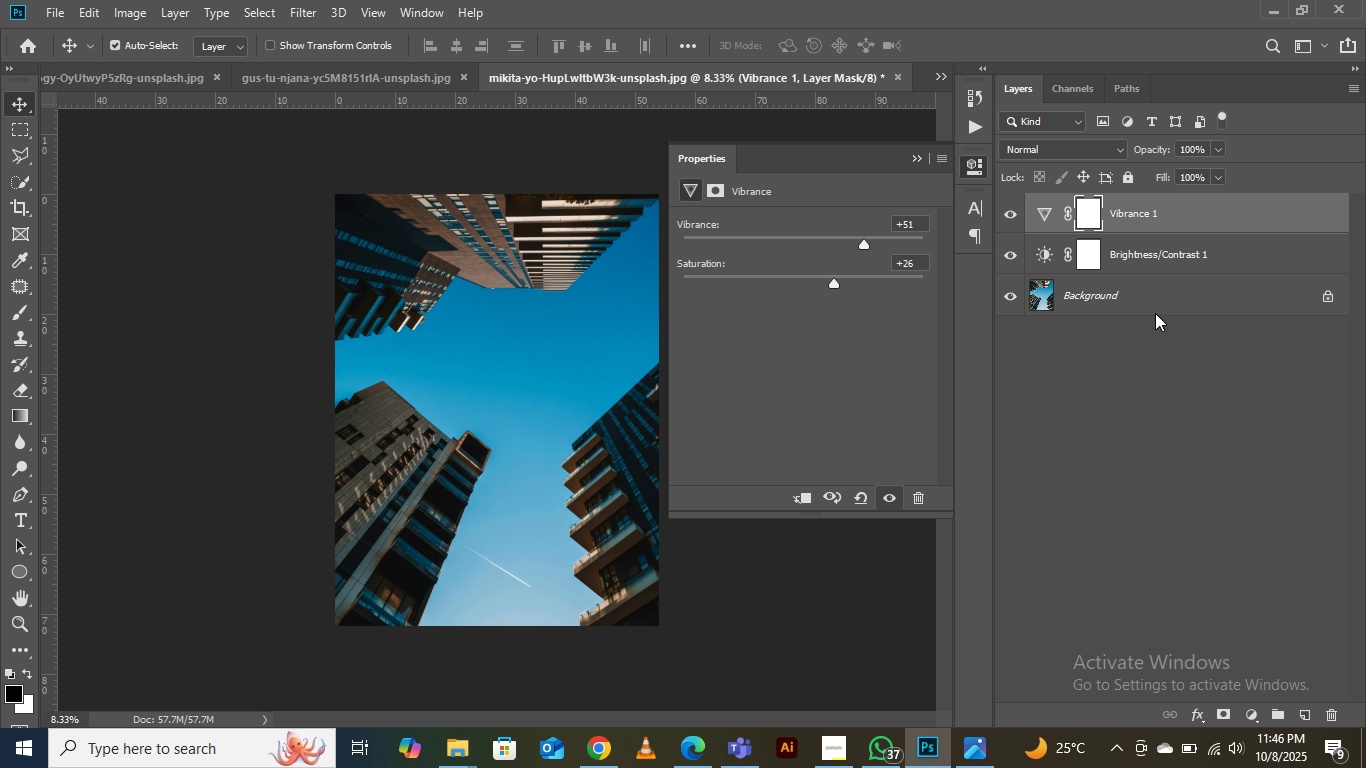 
left_click([1157, 316])
 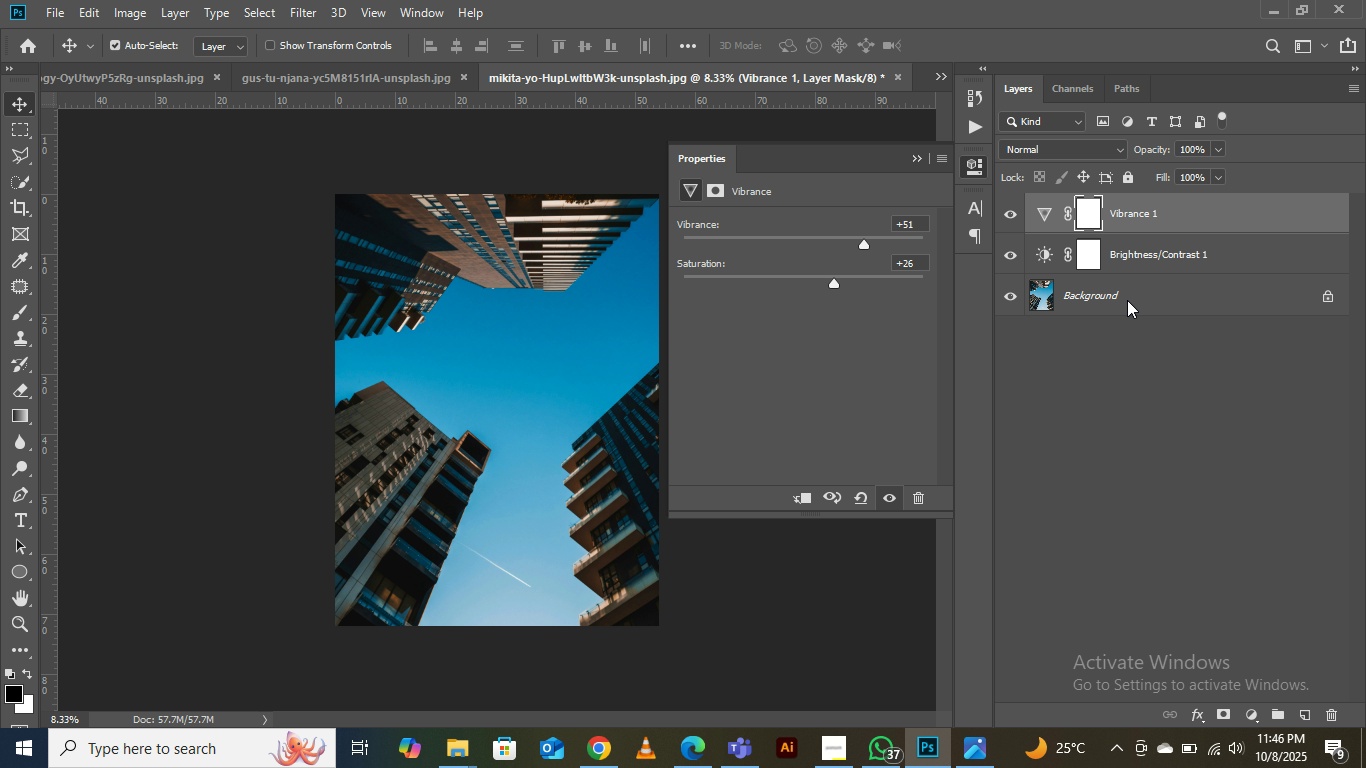 
left_click([921, 158])
 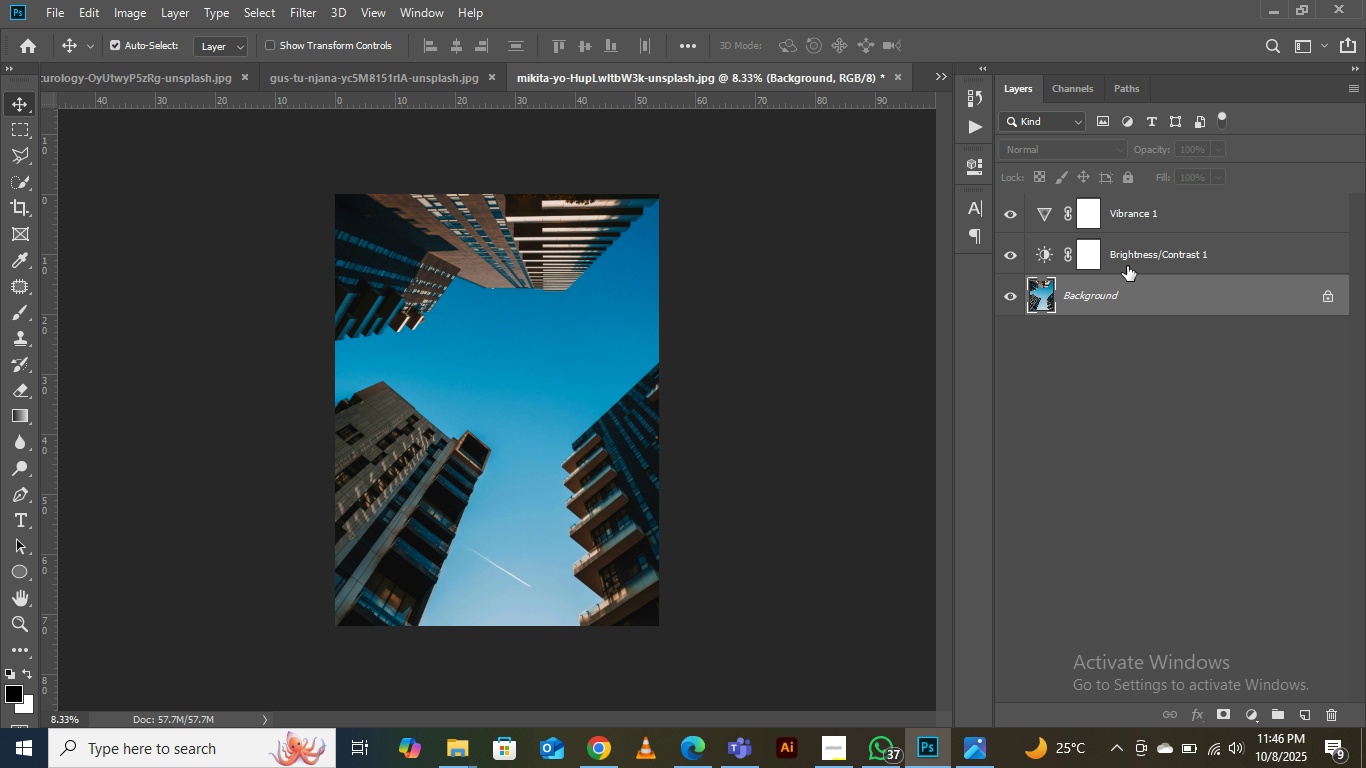 
left_click([1127, 264])
 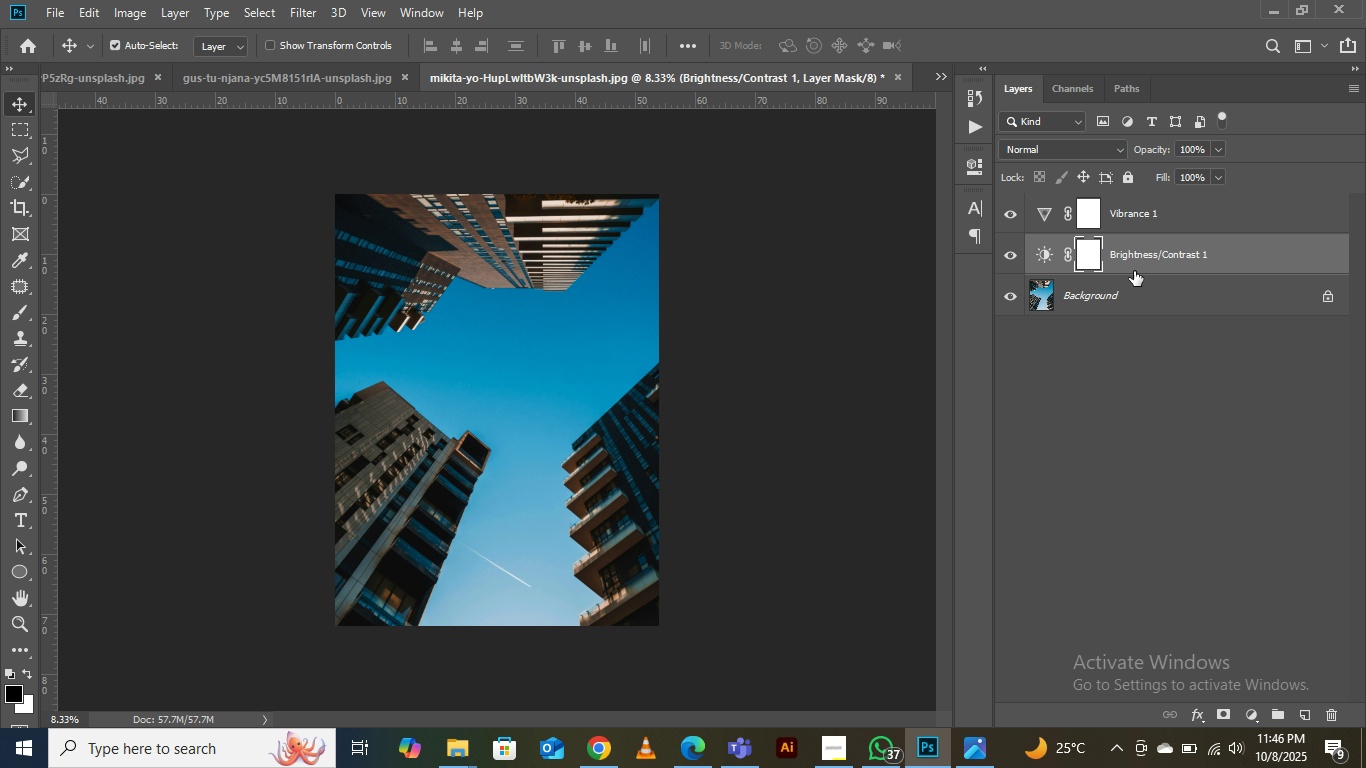 
hold_key(key=ControlLeft, duration=0.75)
 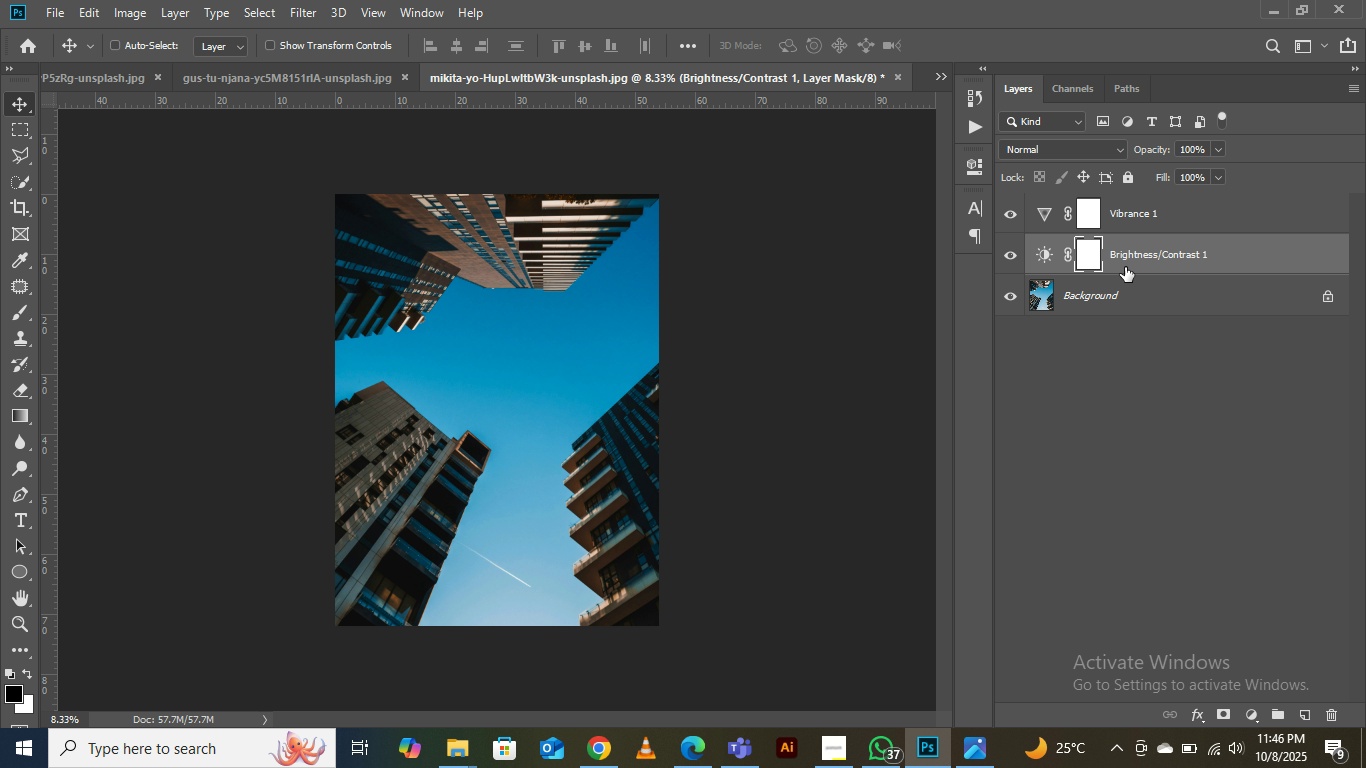 
hold_key(key=ShiftLeft, duration=0.7)
 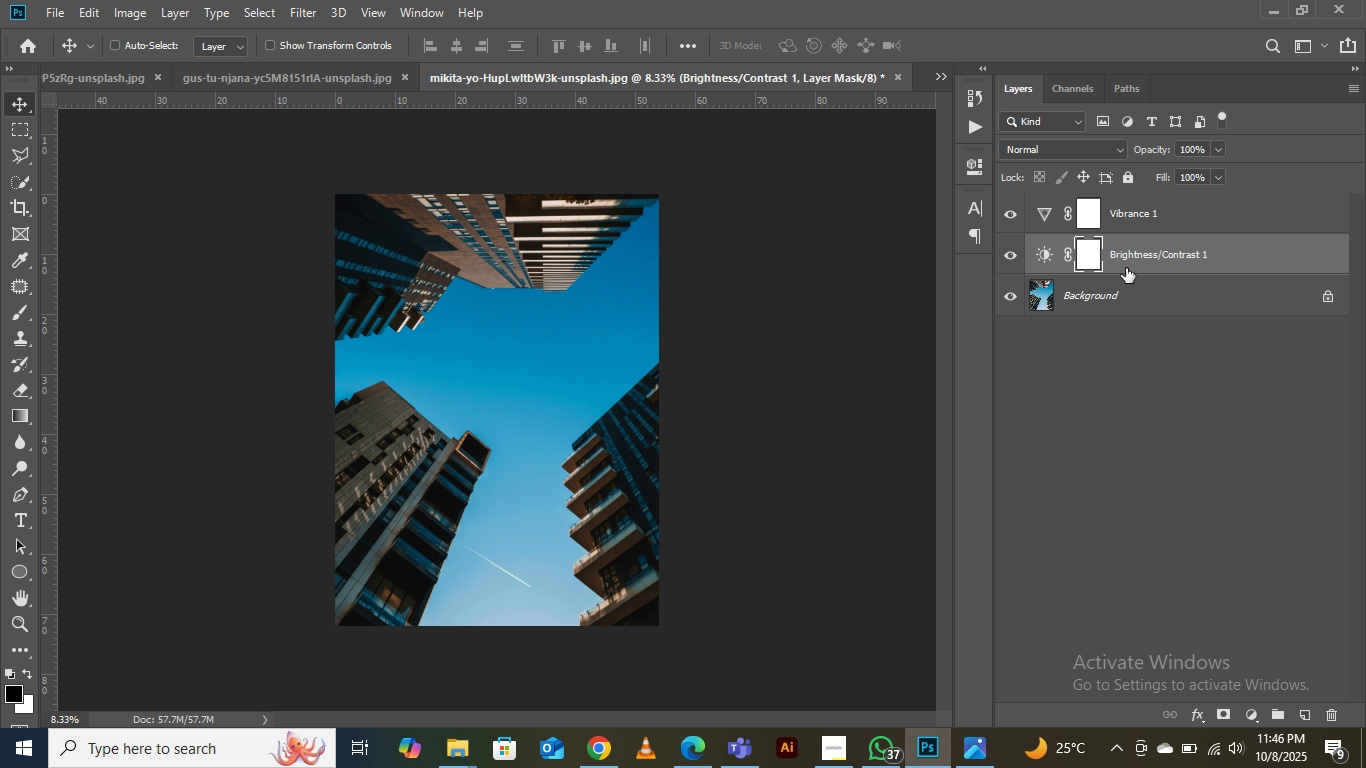 
hold_key(key=AltLeft, duration=0.61)
 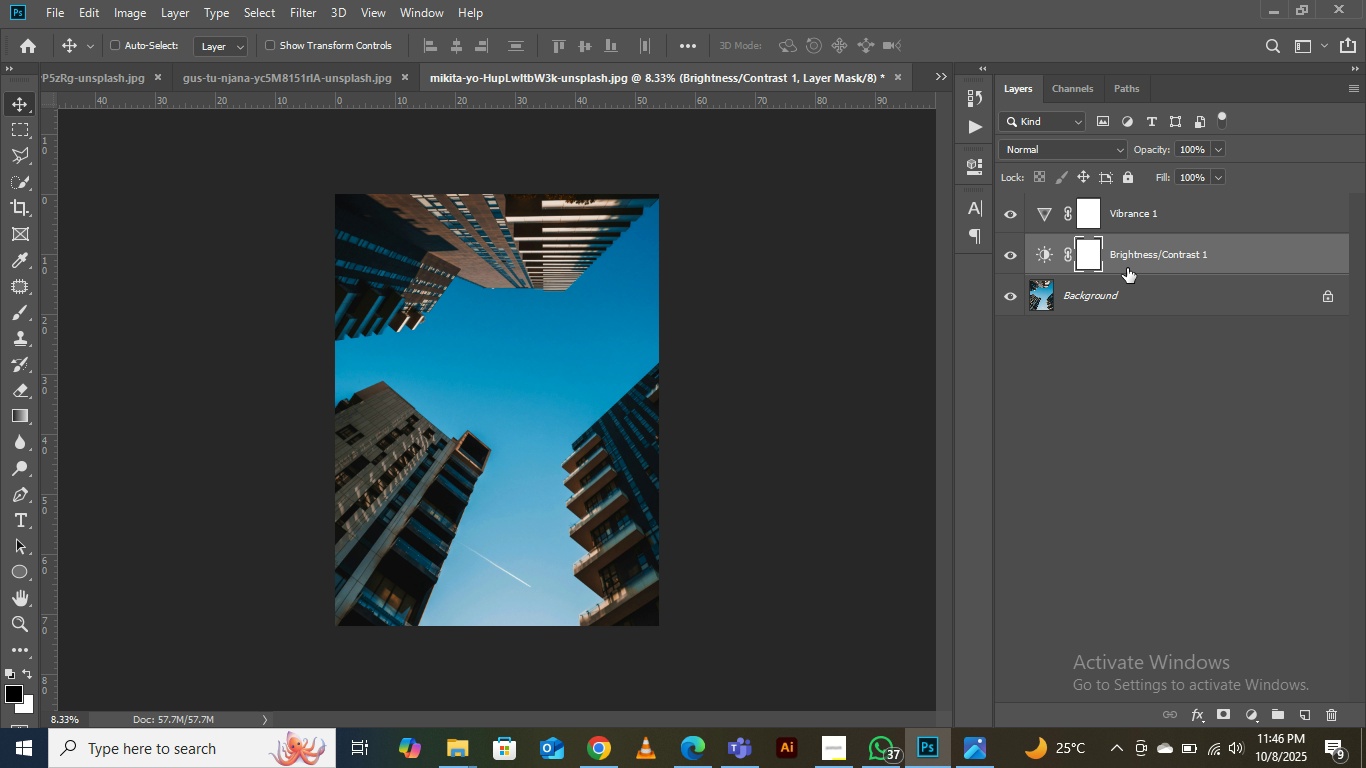 
key(Control+ControlLeft)
 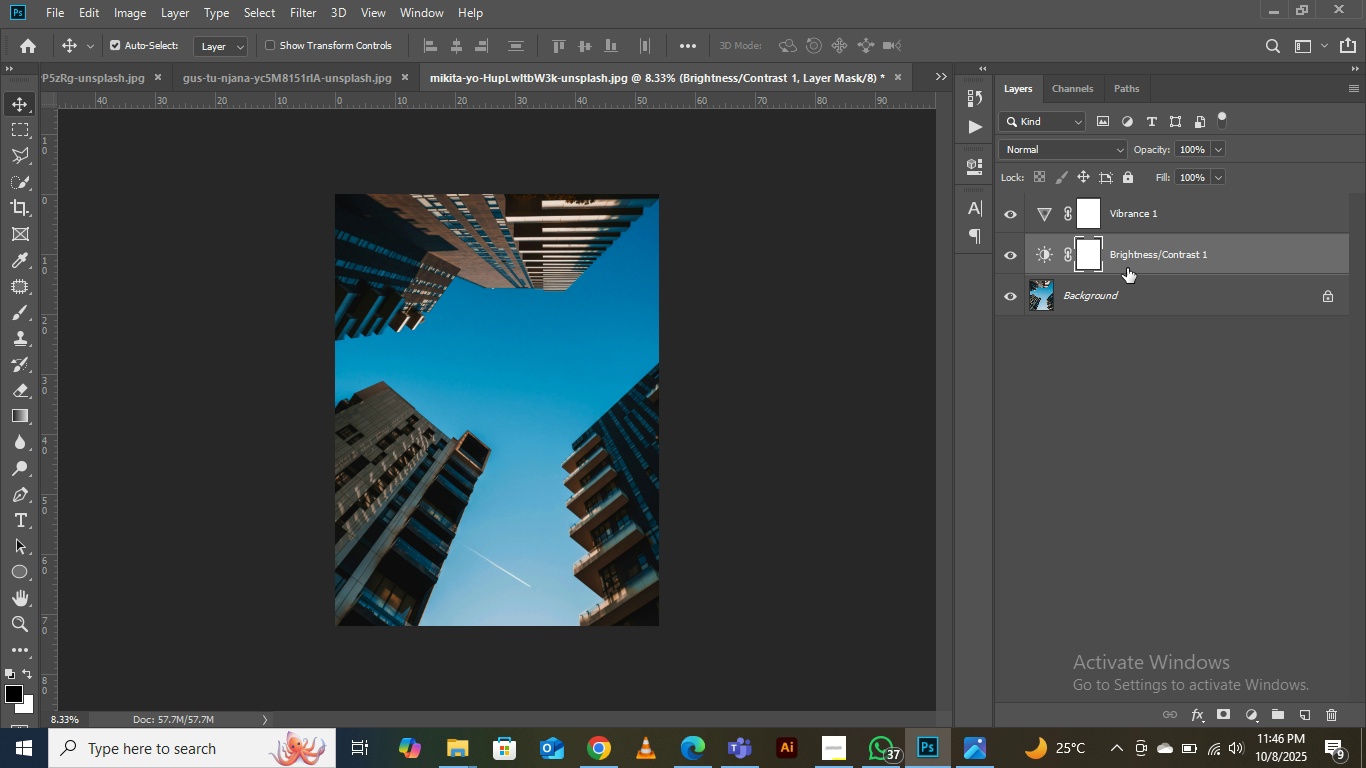 
hold_key(key=ControlLeft, duration=1.8)
 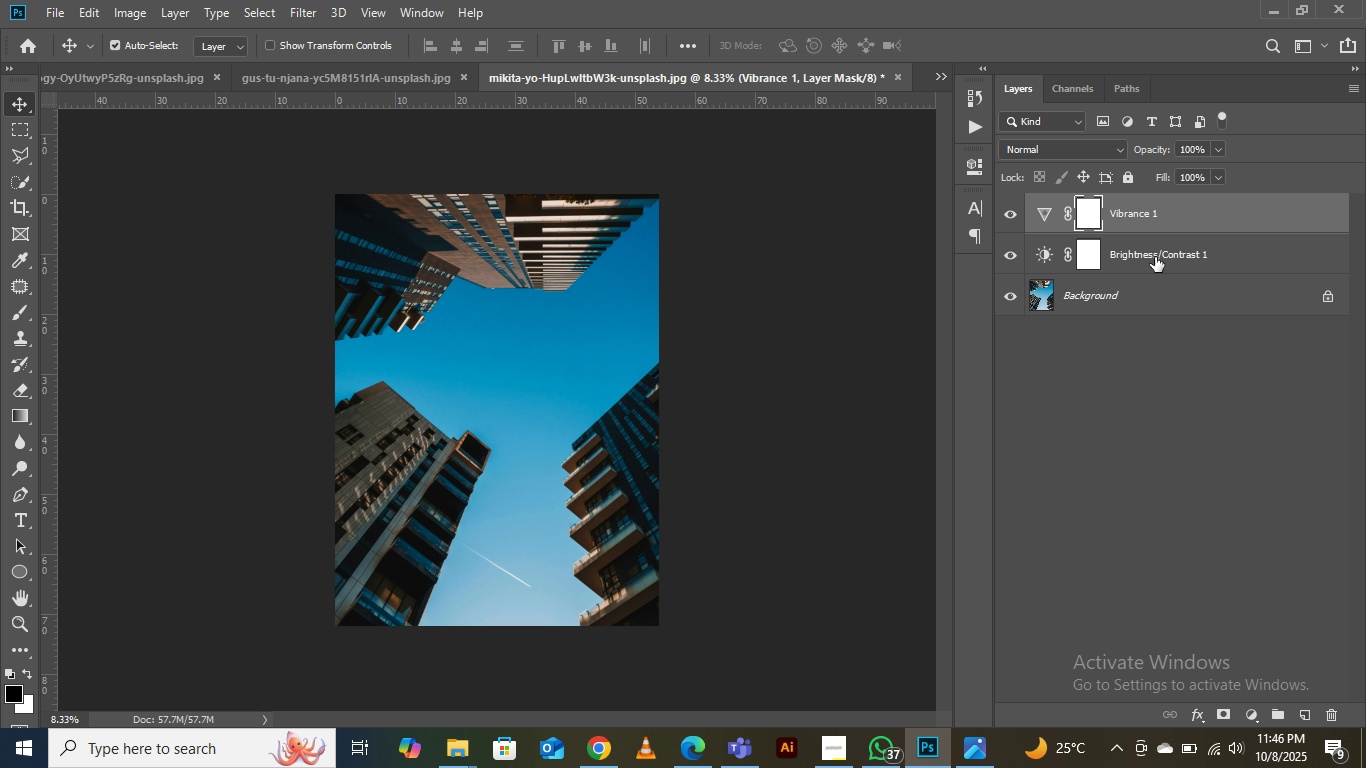 
hold_key(key=ShiftLeft, duration=1.53)
 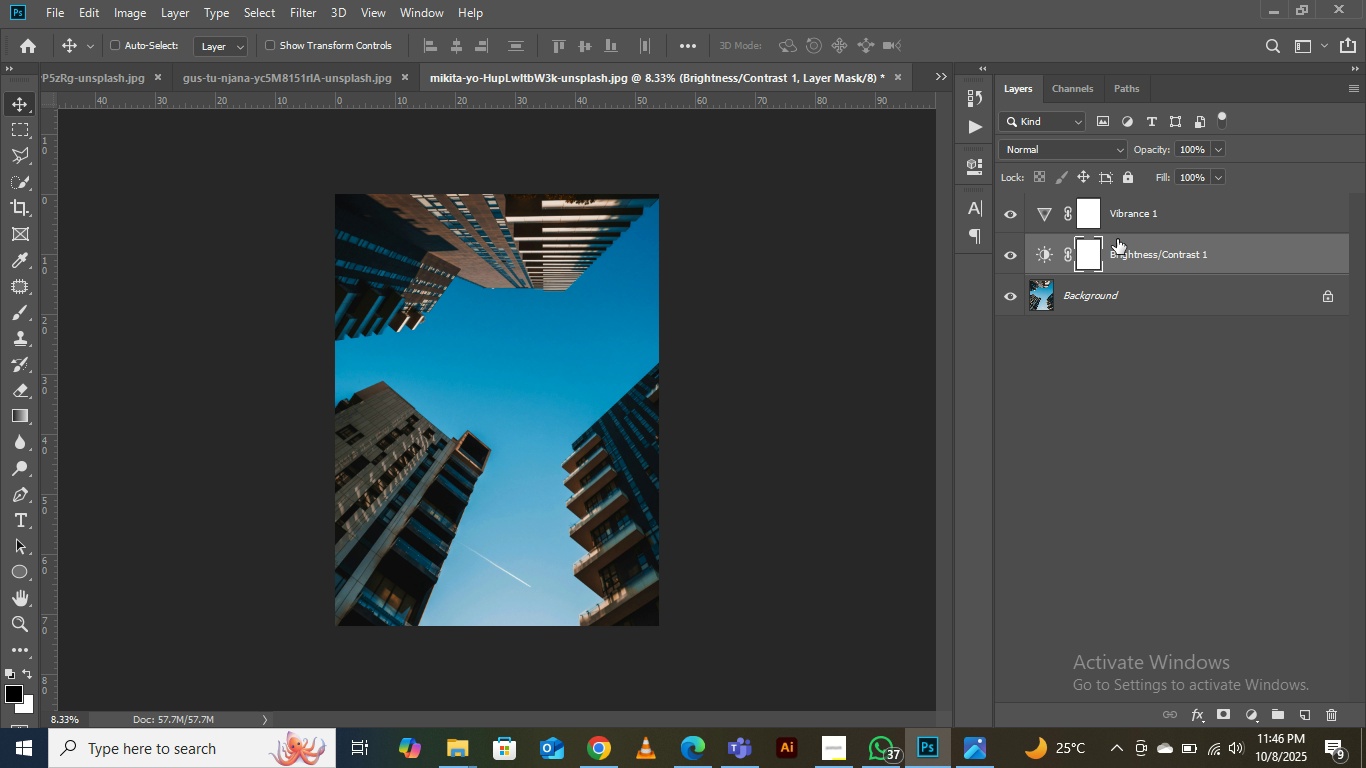 
key(Control+Shift+ShiftLeft)
 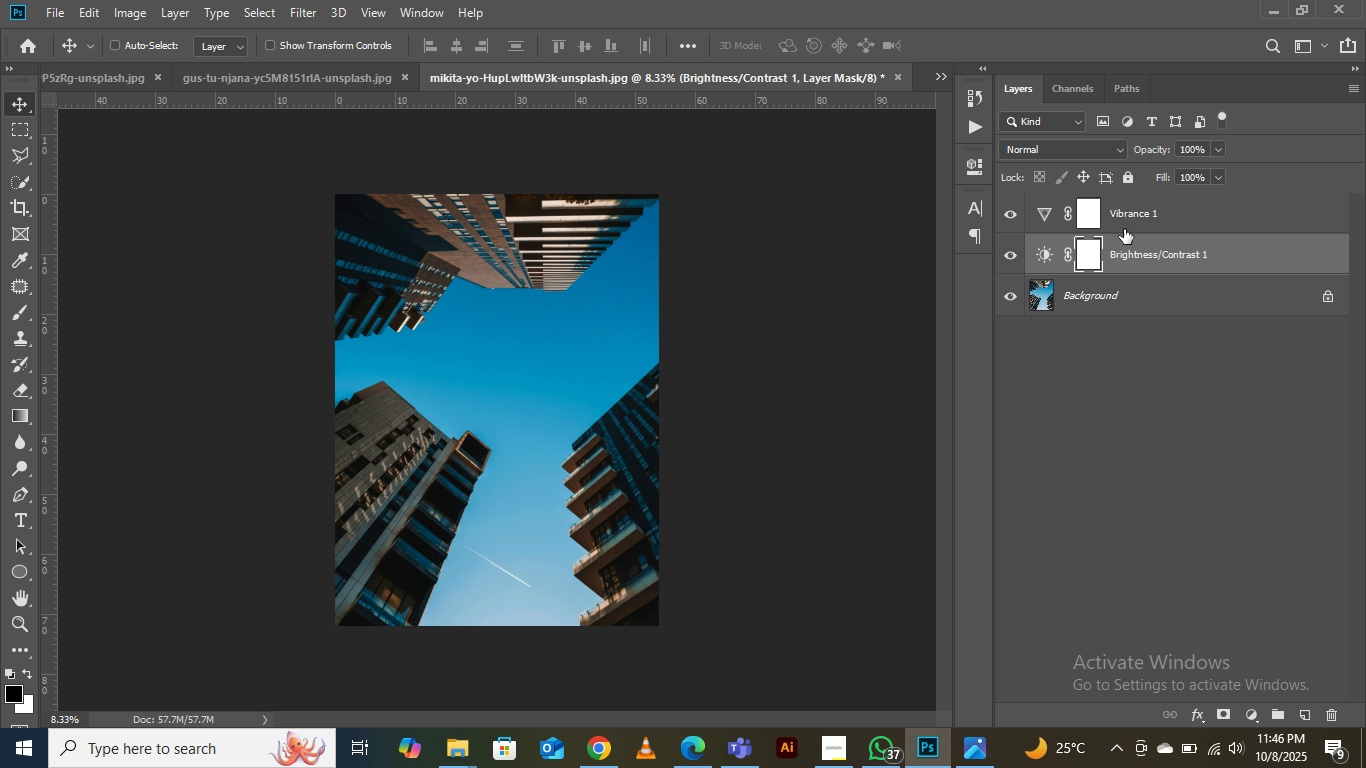 
key(Control+Shift+ShiftLeft)
 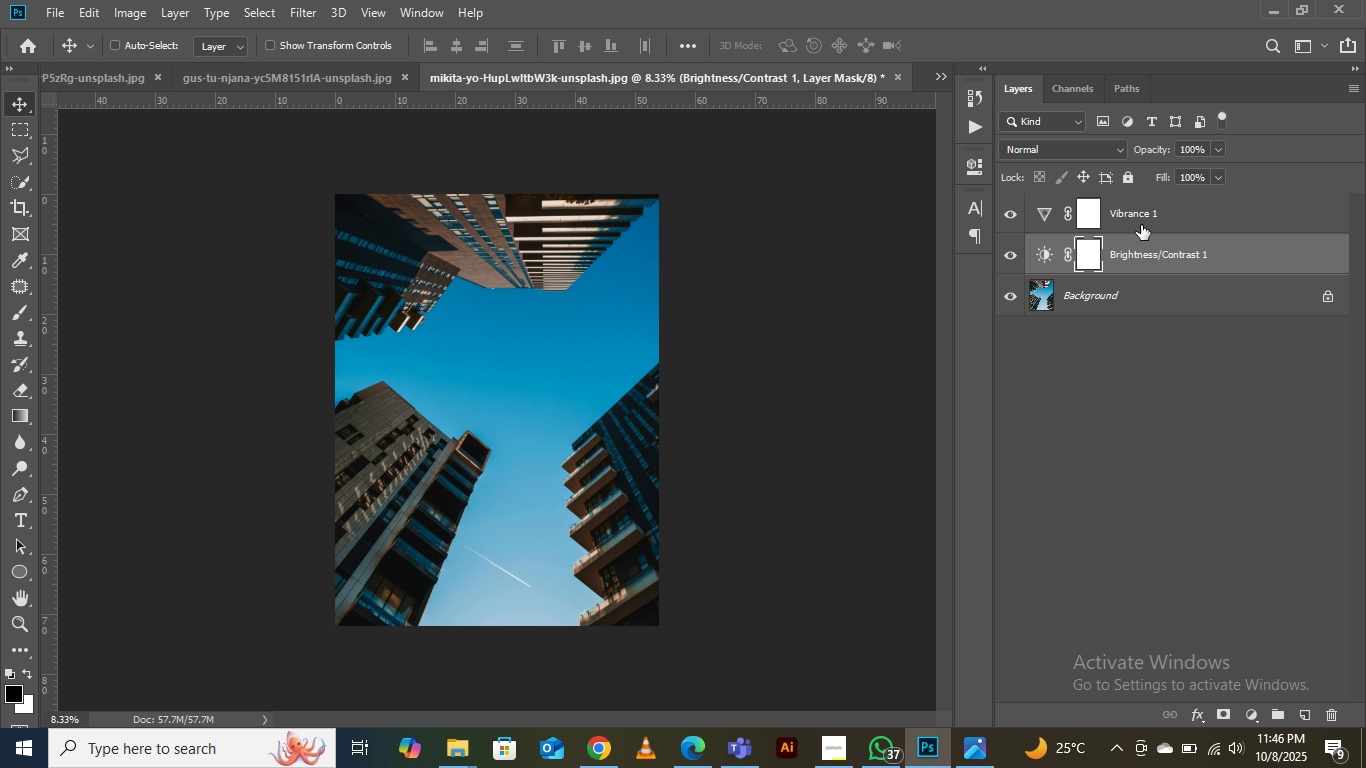 
key(Control+Shift+ShiftLeft)
 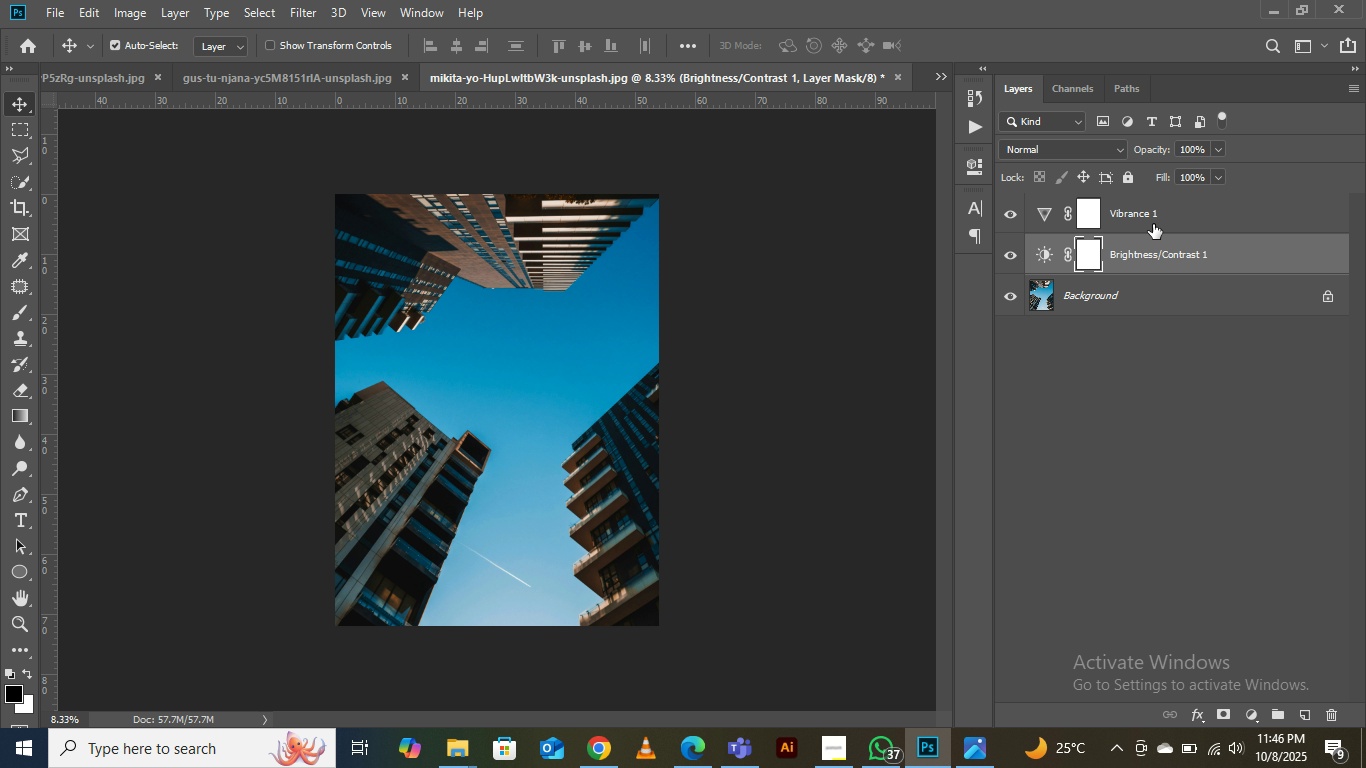 
left_click([1153, 224])
 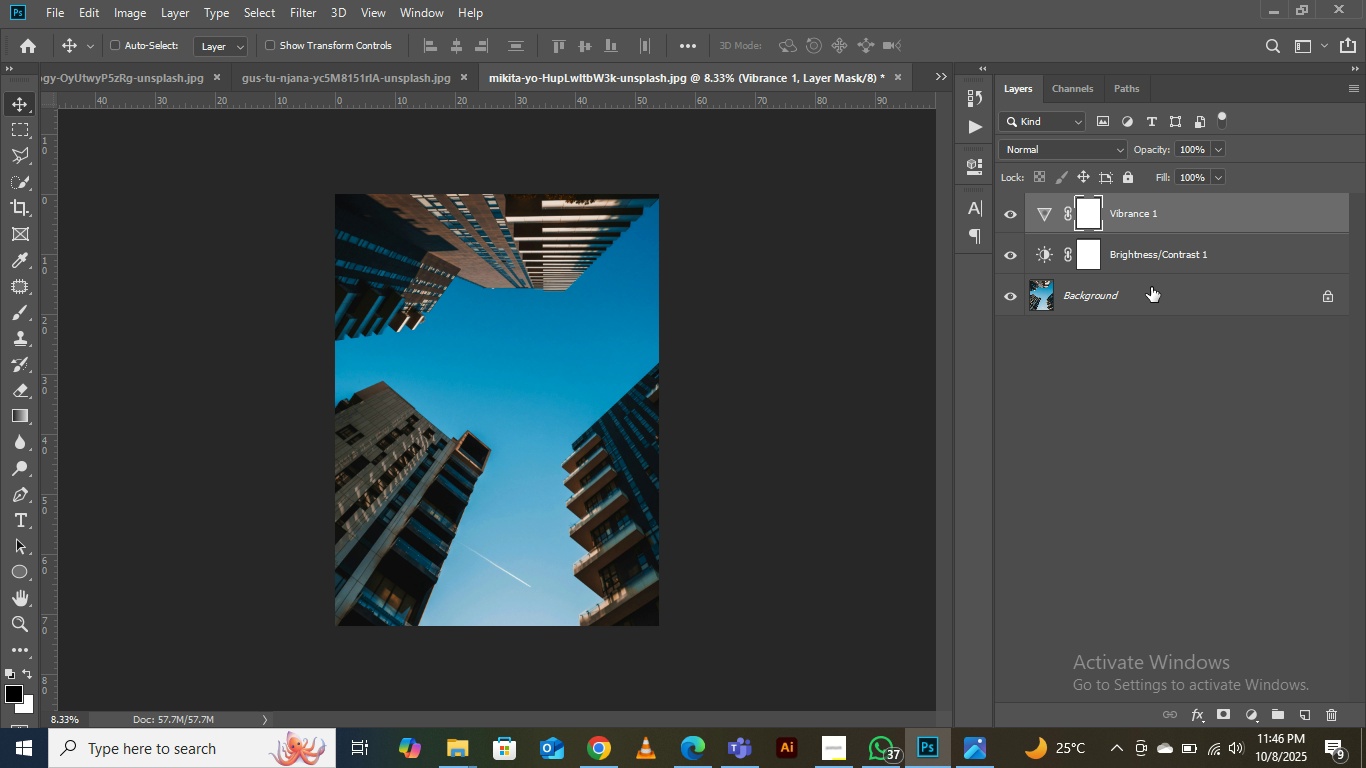 
hold_key(key=ControlLeft, duration=0.66)
 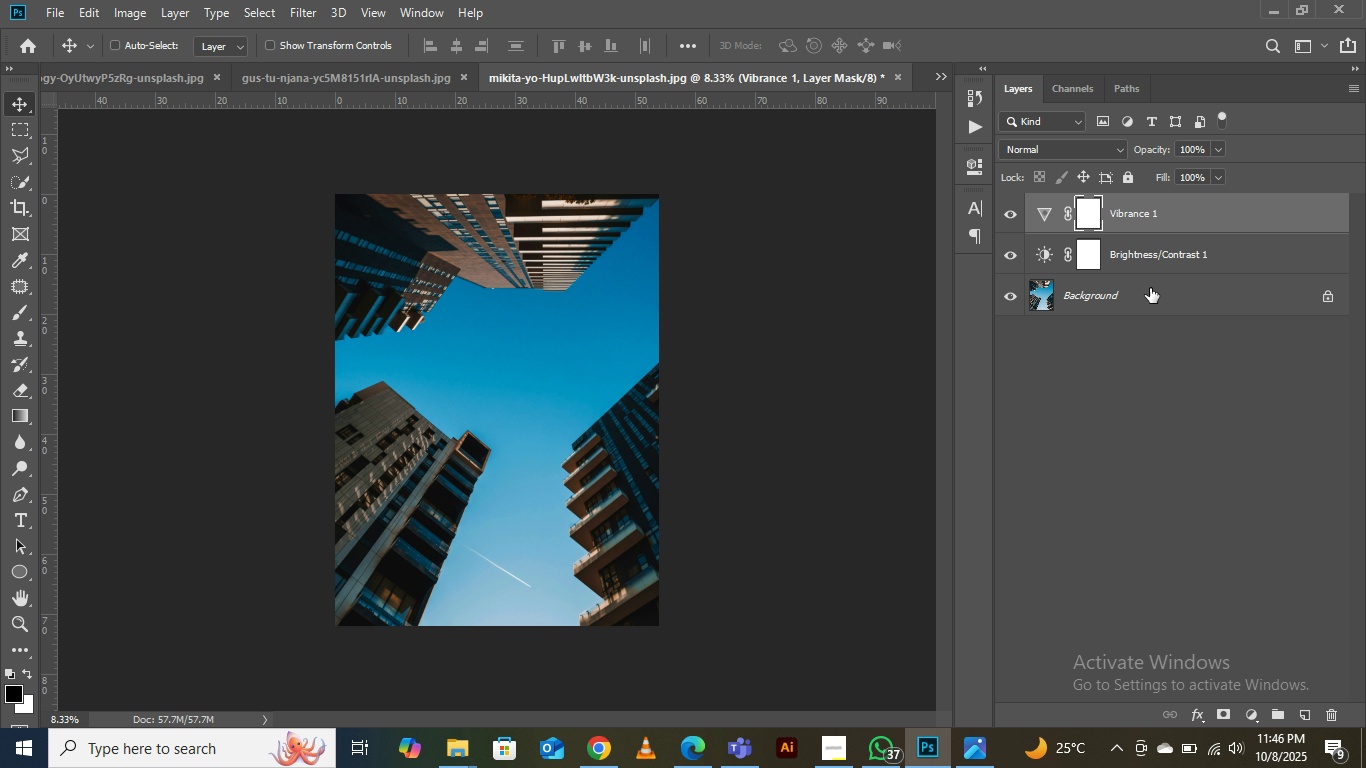 
hold_key(key=ShiftLeft, duration=0.61)
 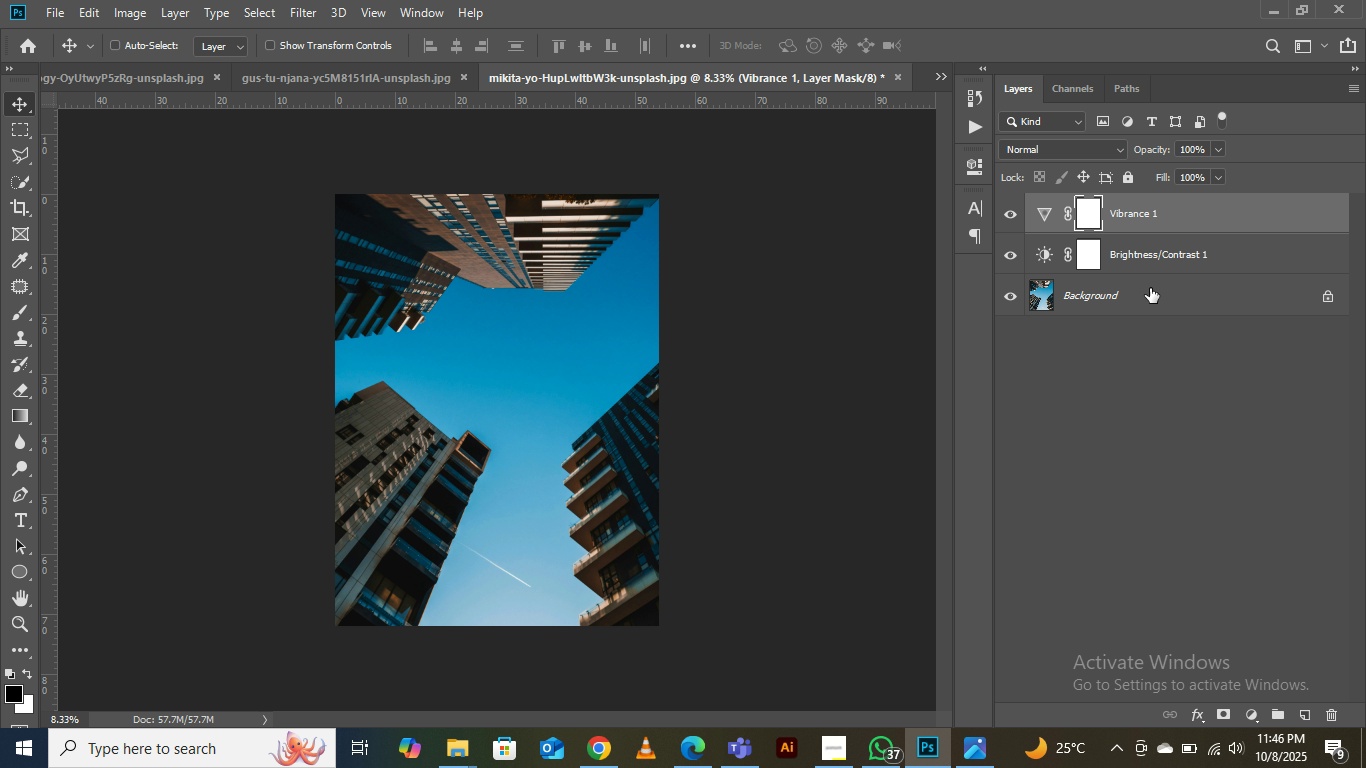 
key(Control+Shift+E)
 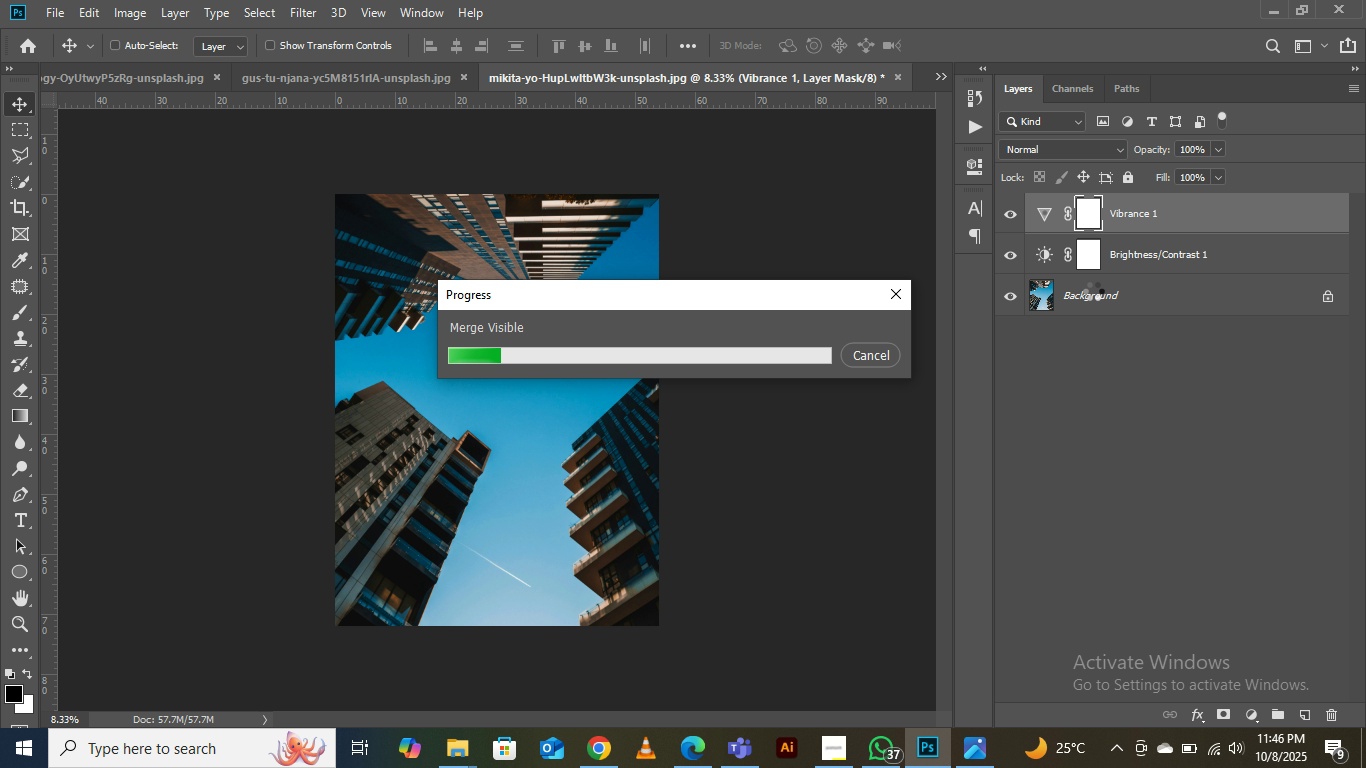 
wait(7.28)
 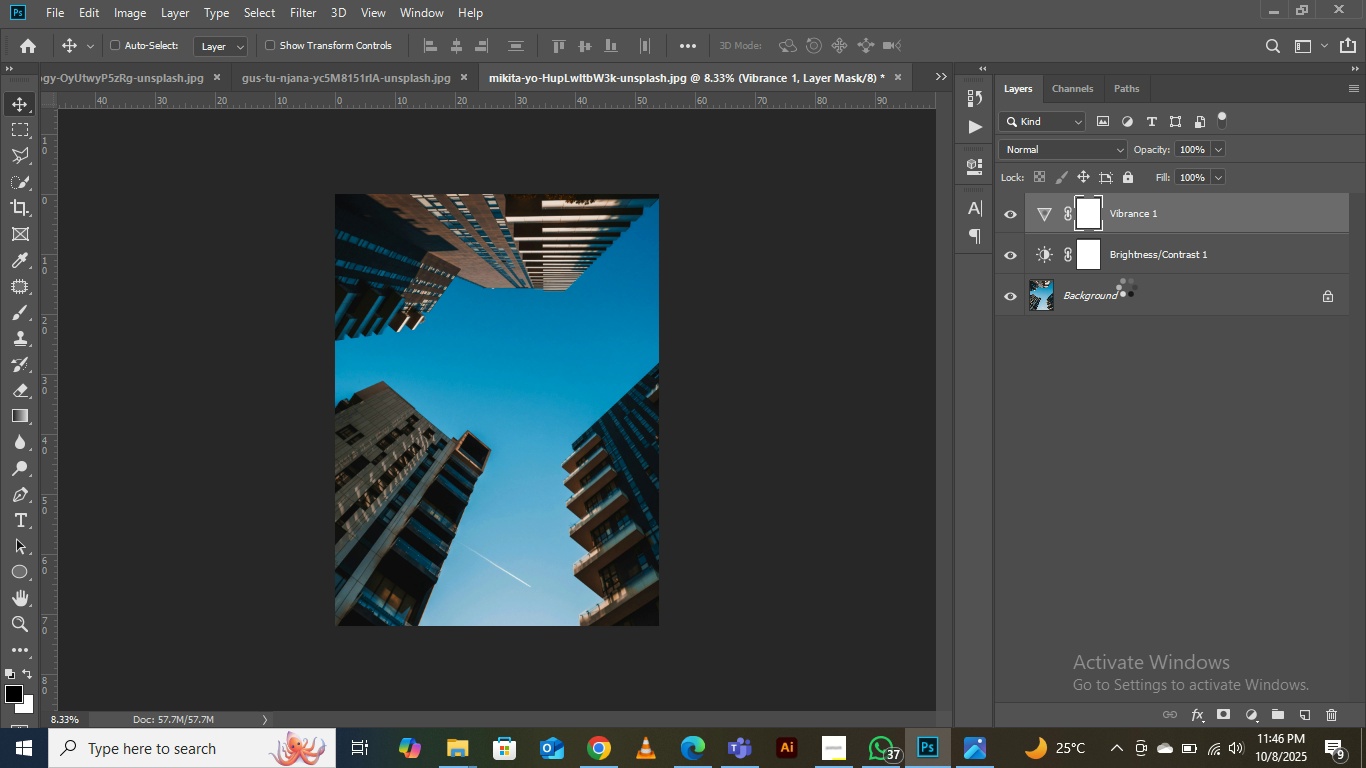 
left_click([588, 762])
 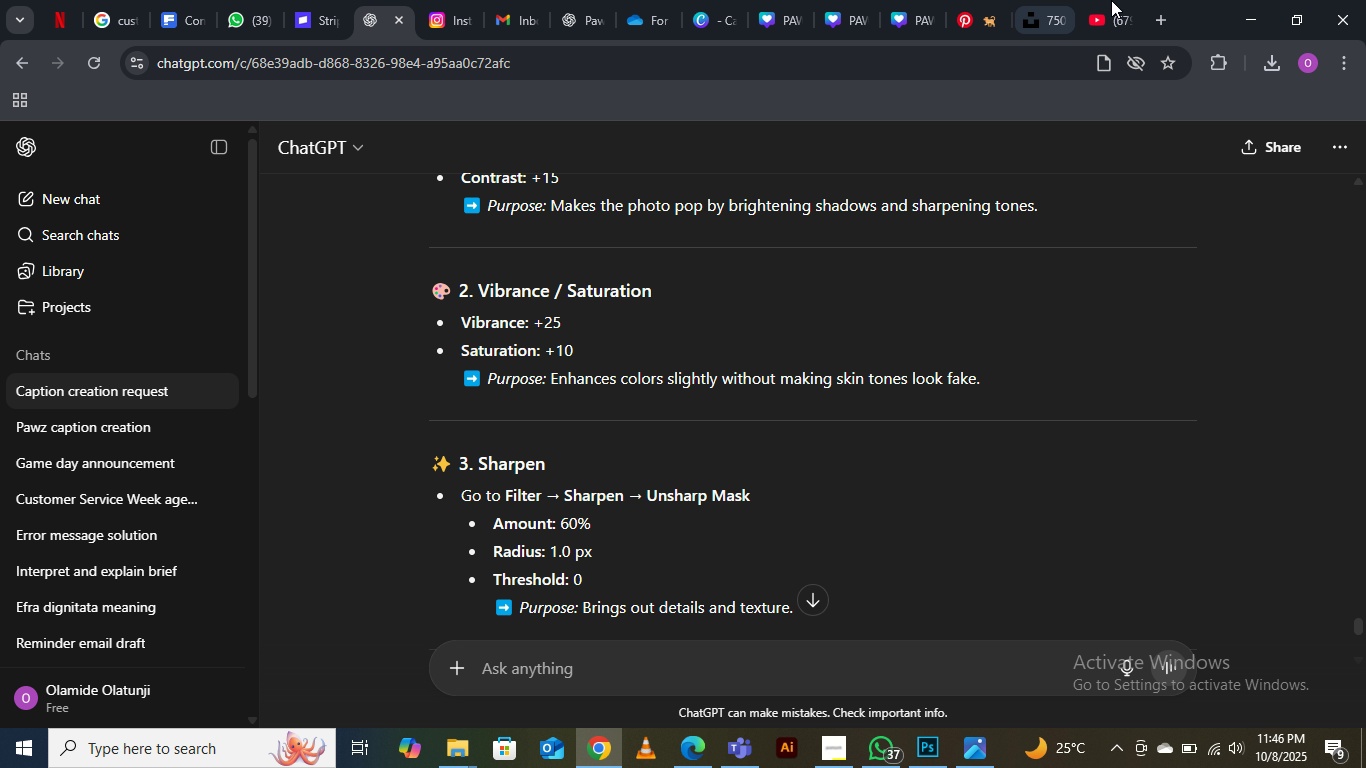 
left_click([1112, 0])
 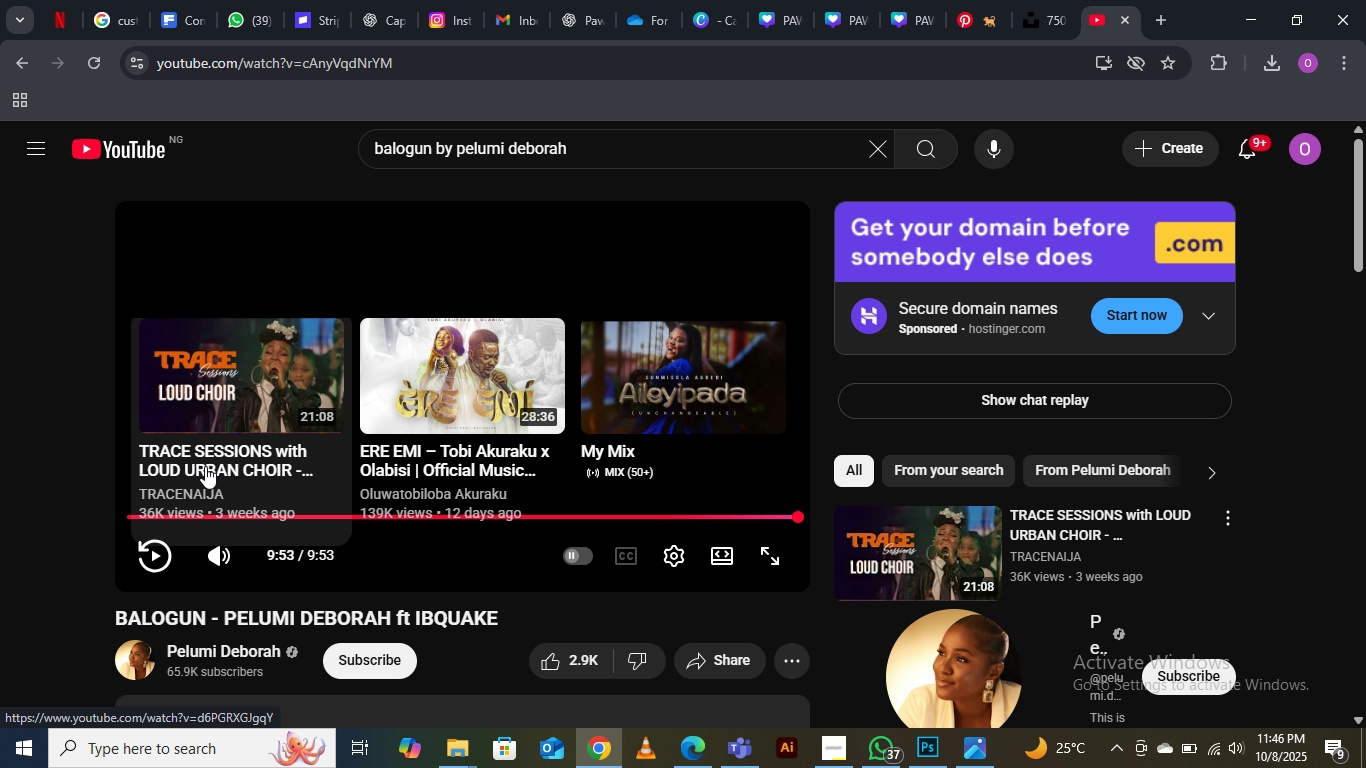 
left_click([253, 418])
 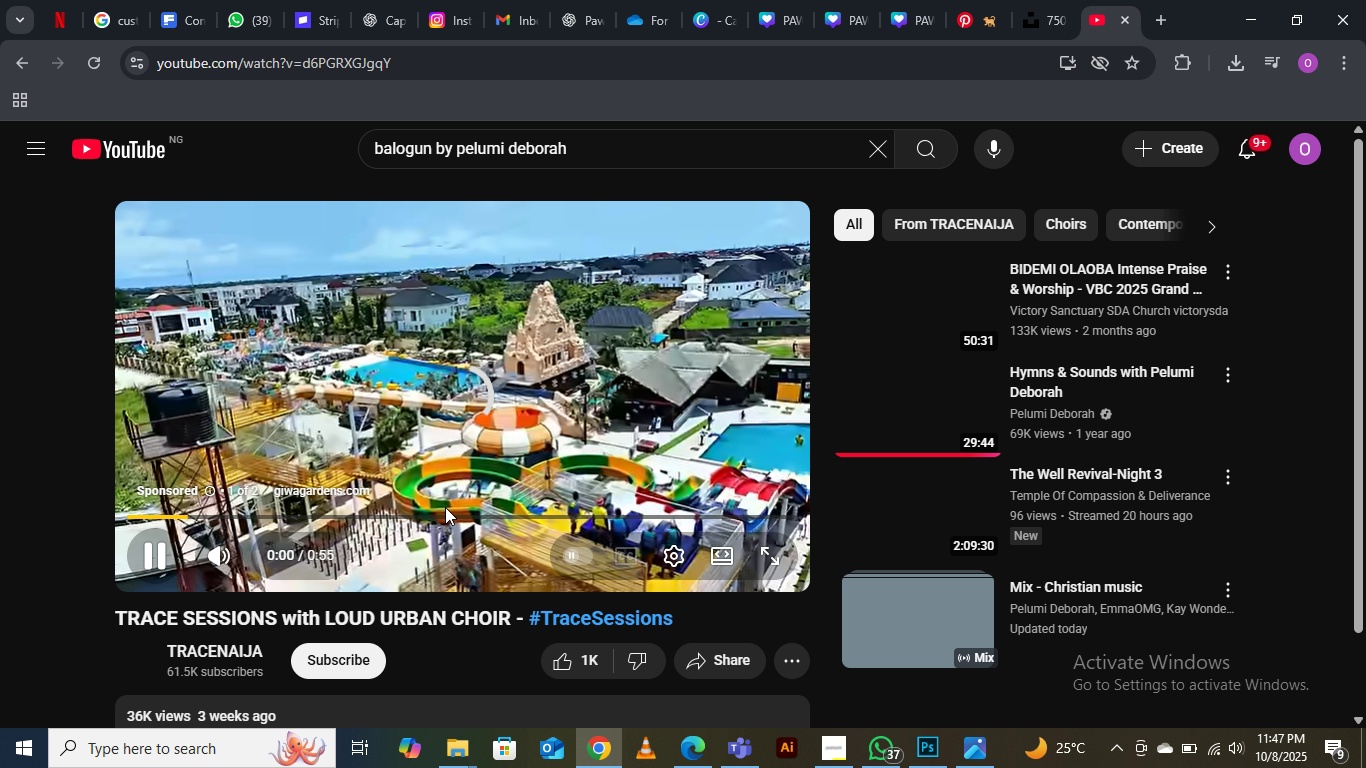 
scroll: coordinate [1105, 602], scroll_direction: down, amount: 5.0
 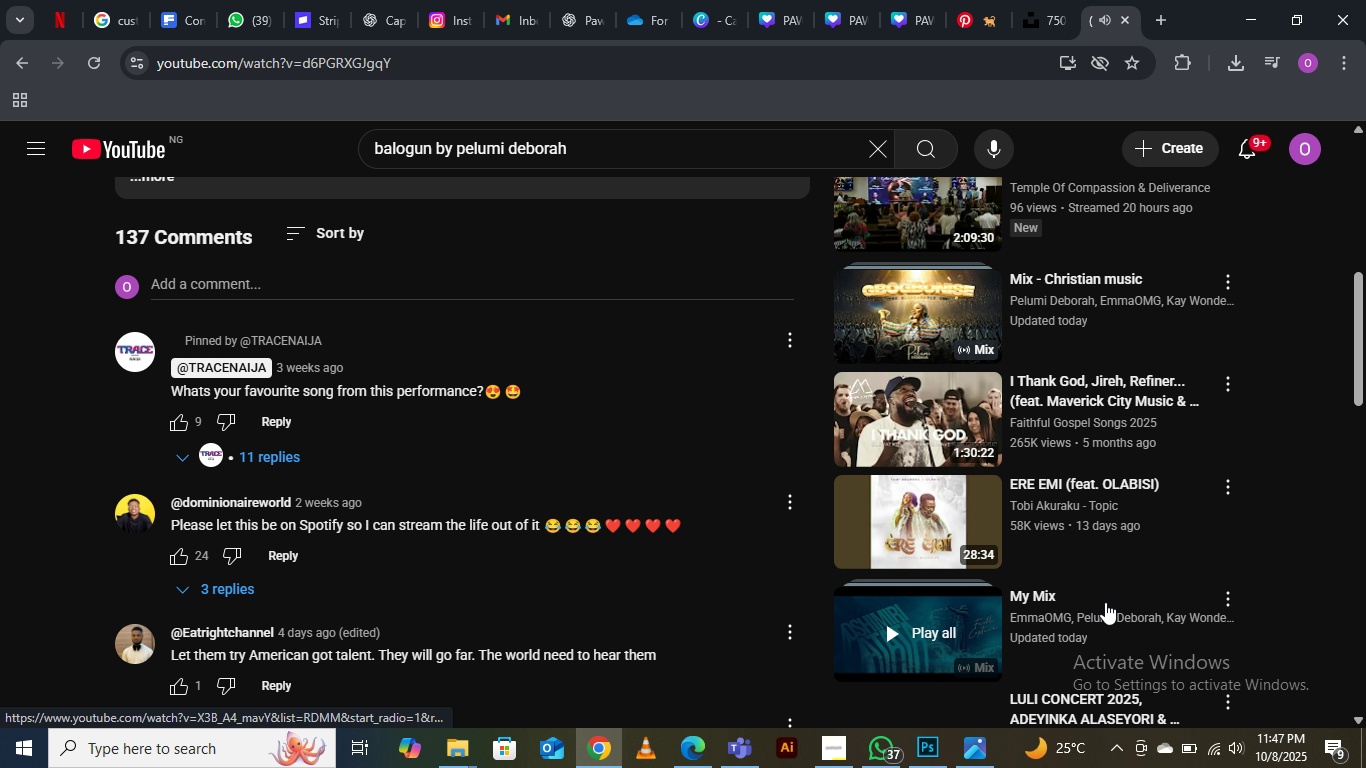 
scroll: coordinate [1105, 602], scroll_direction: up, amount: 6.0
 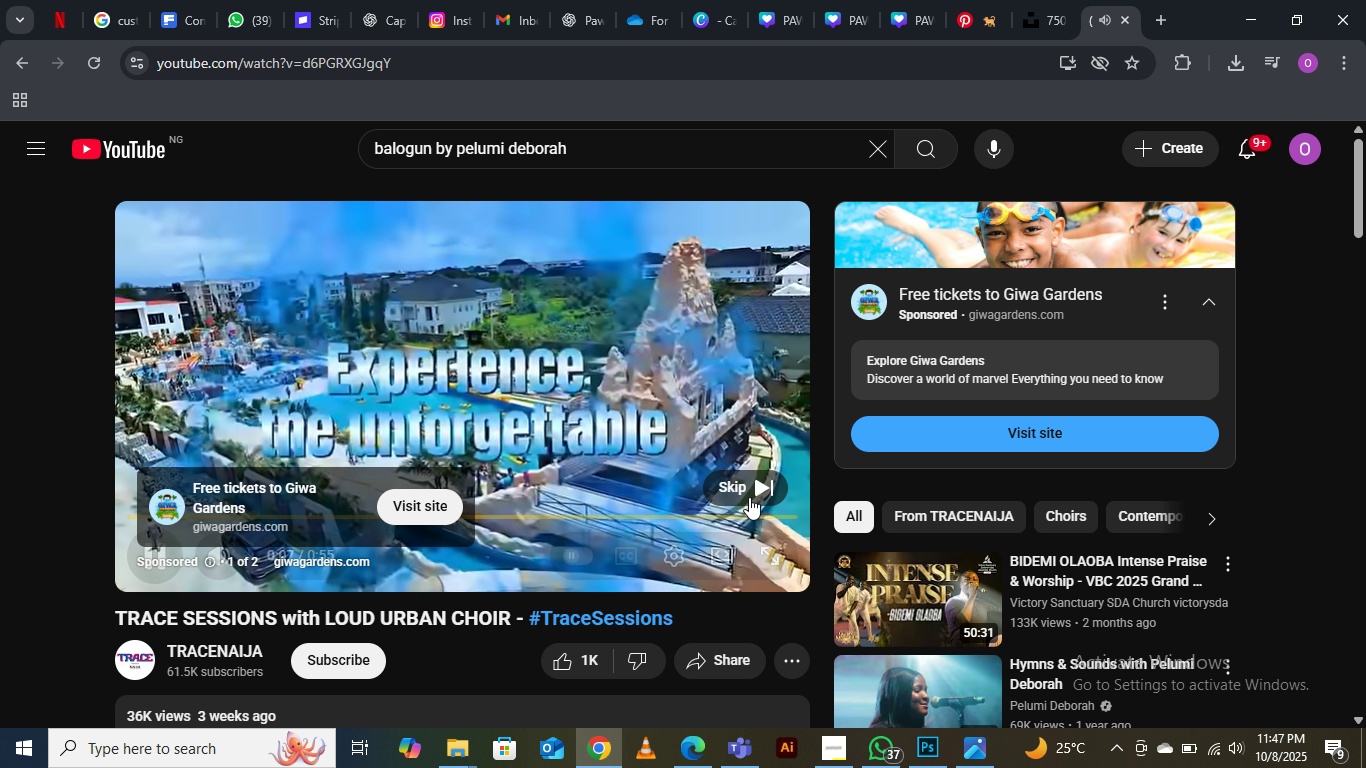 
left_click([751, 491])
 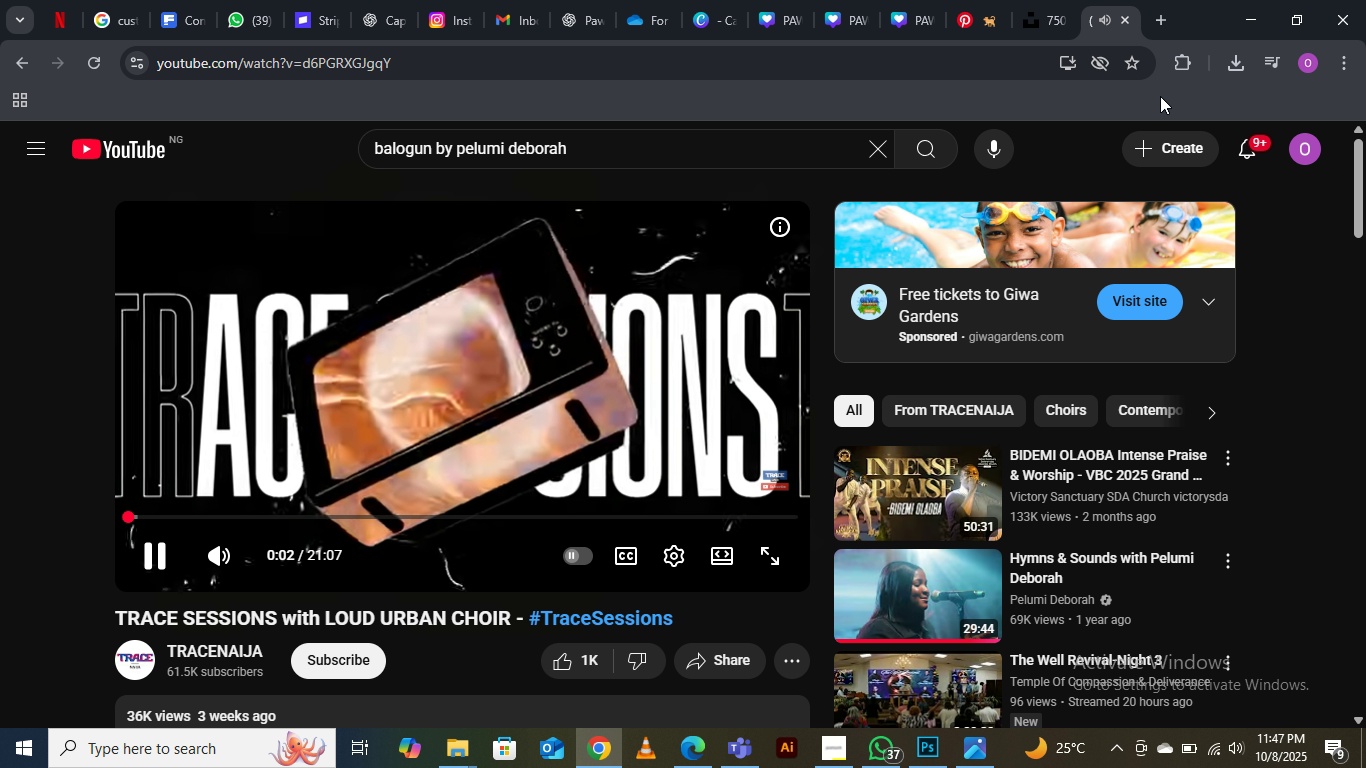 
left_click([1253, 20])
 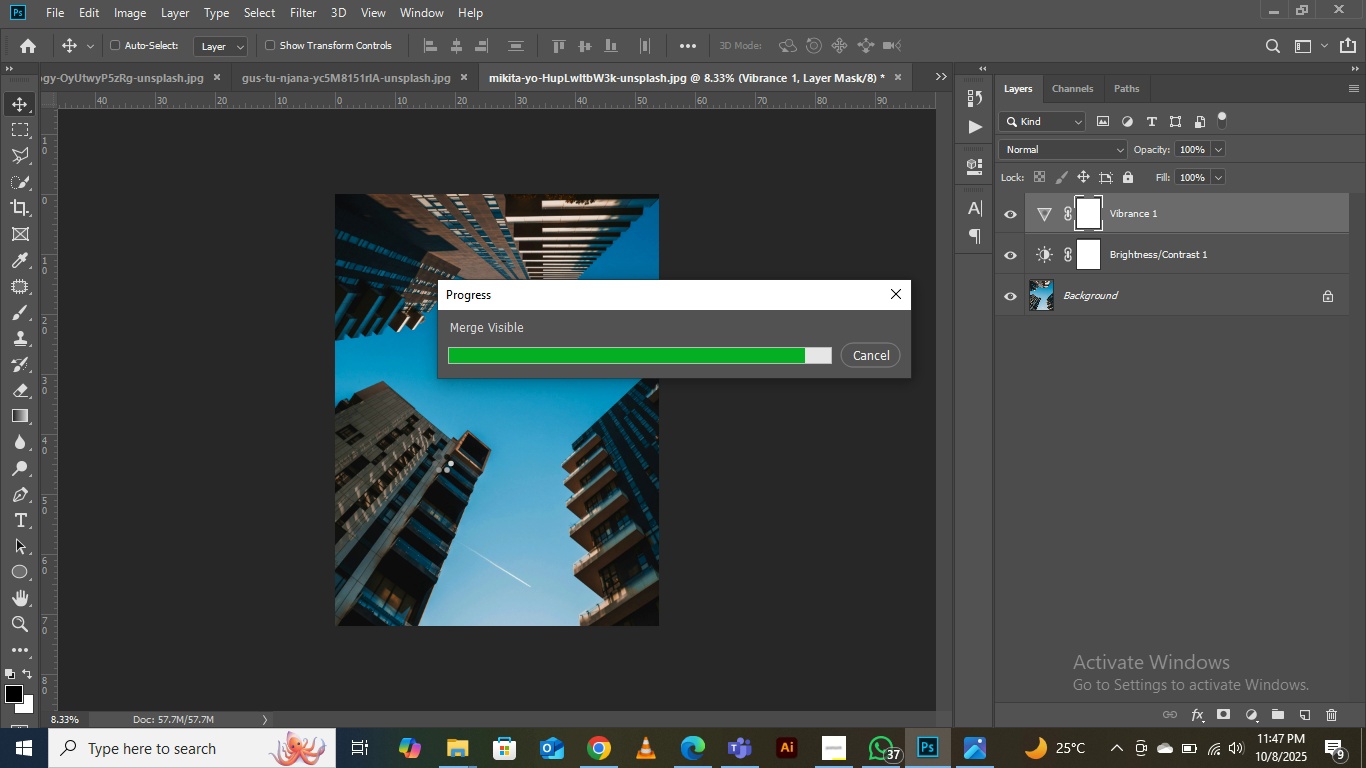 
wait(17.47)
 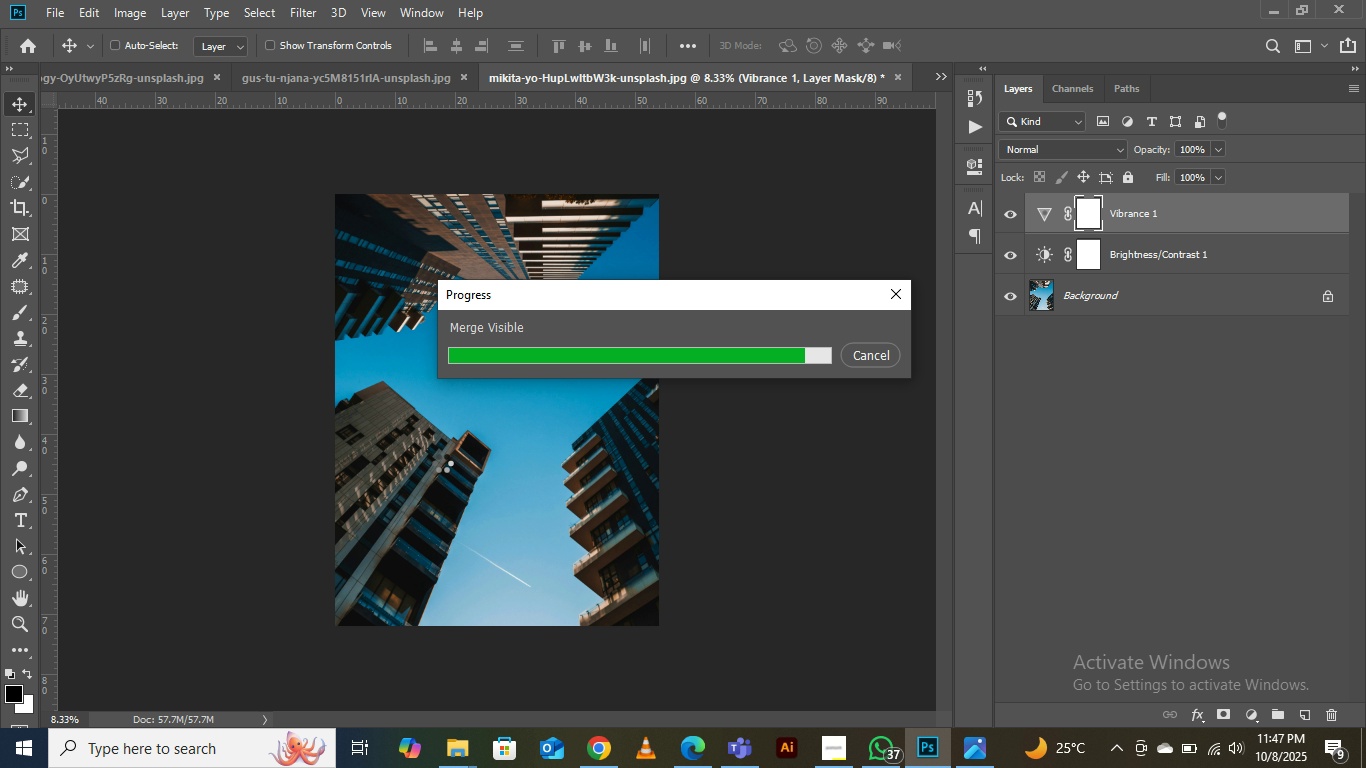 
left_click([536, 469])
 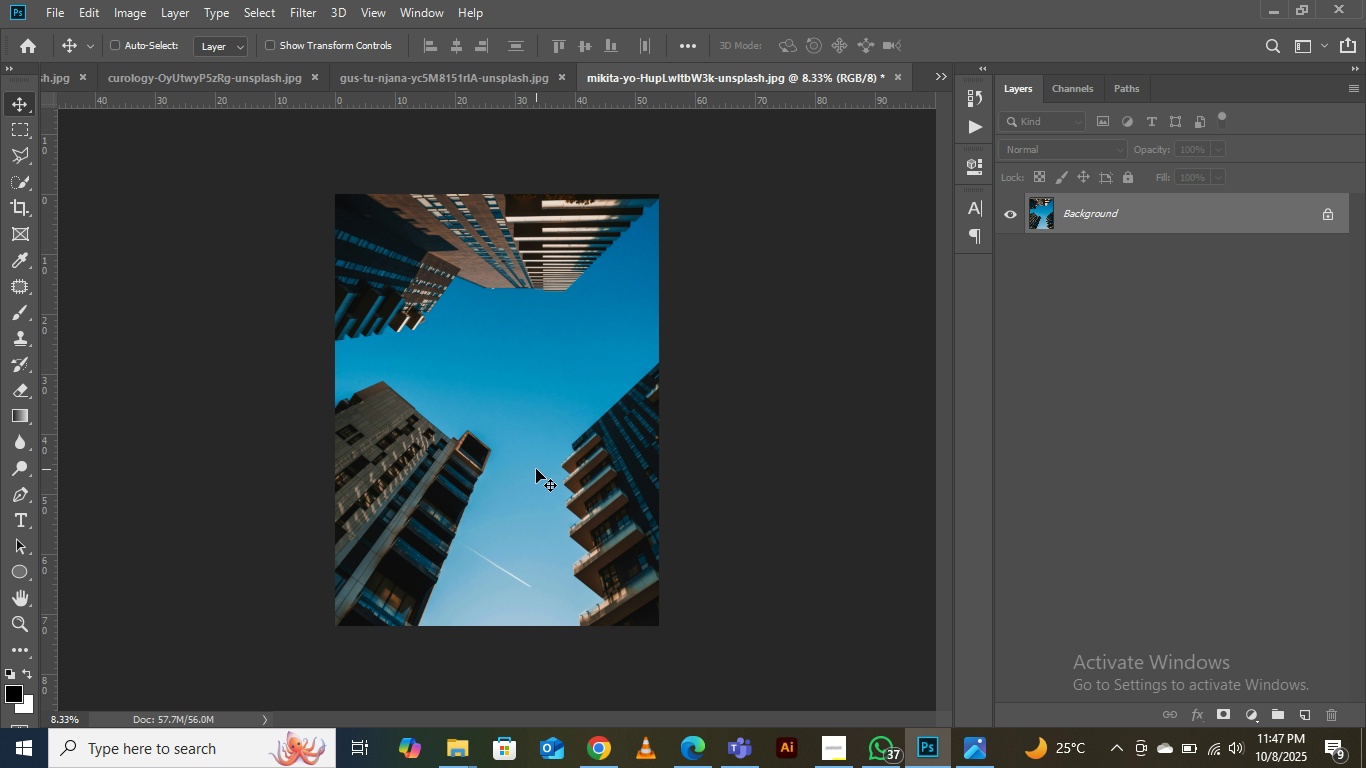 
key(Control+Equal)
 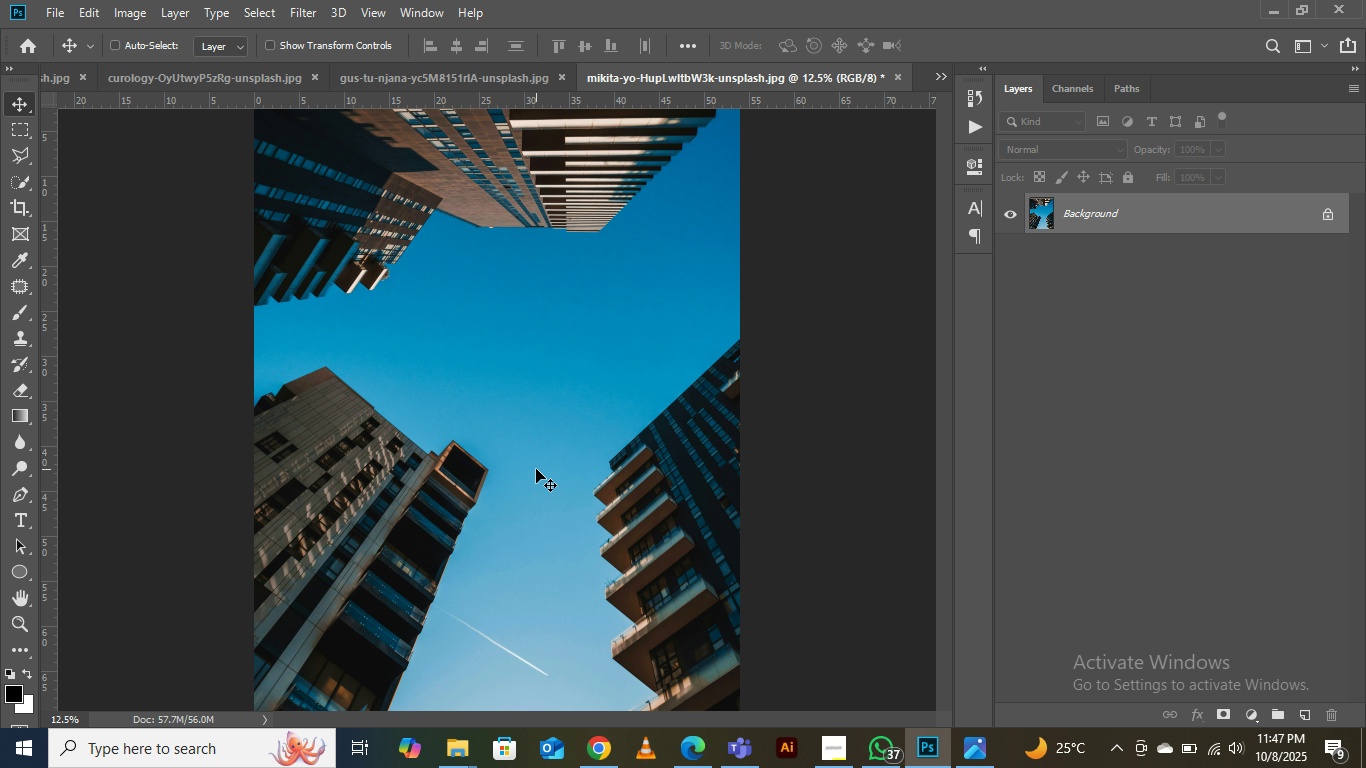 
key(Control+Equal)
 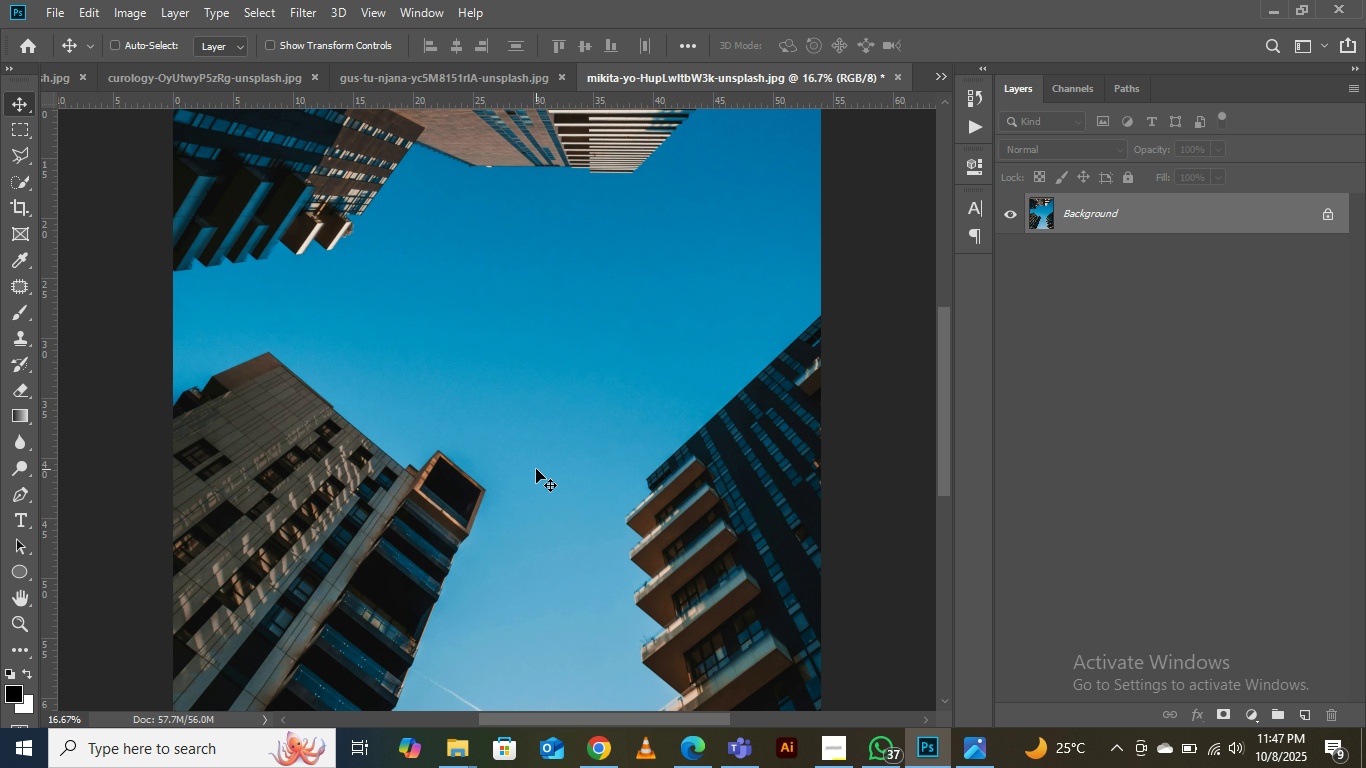 
key(Control+Equal)
 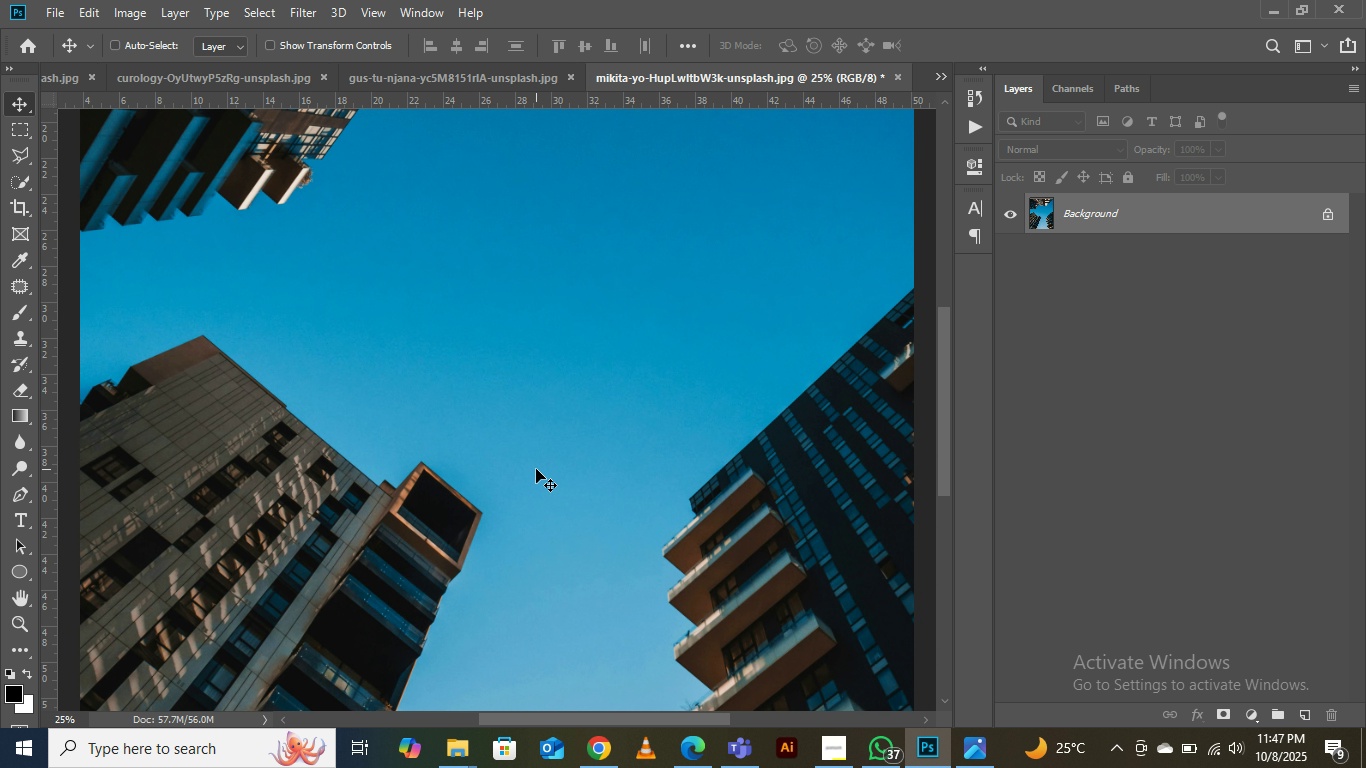 
key(Control+Minus)
 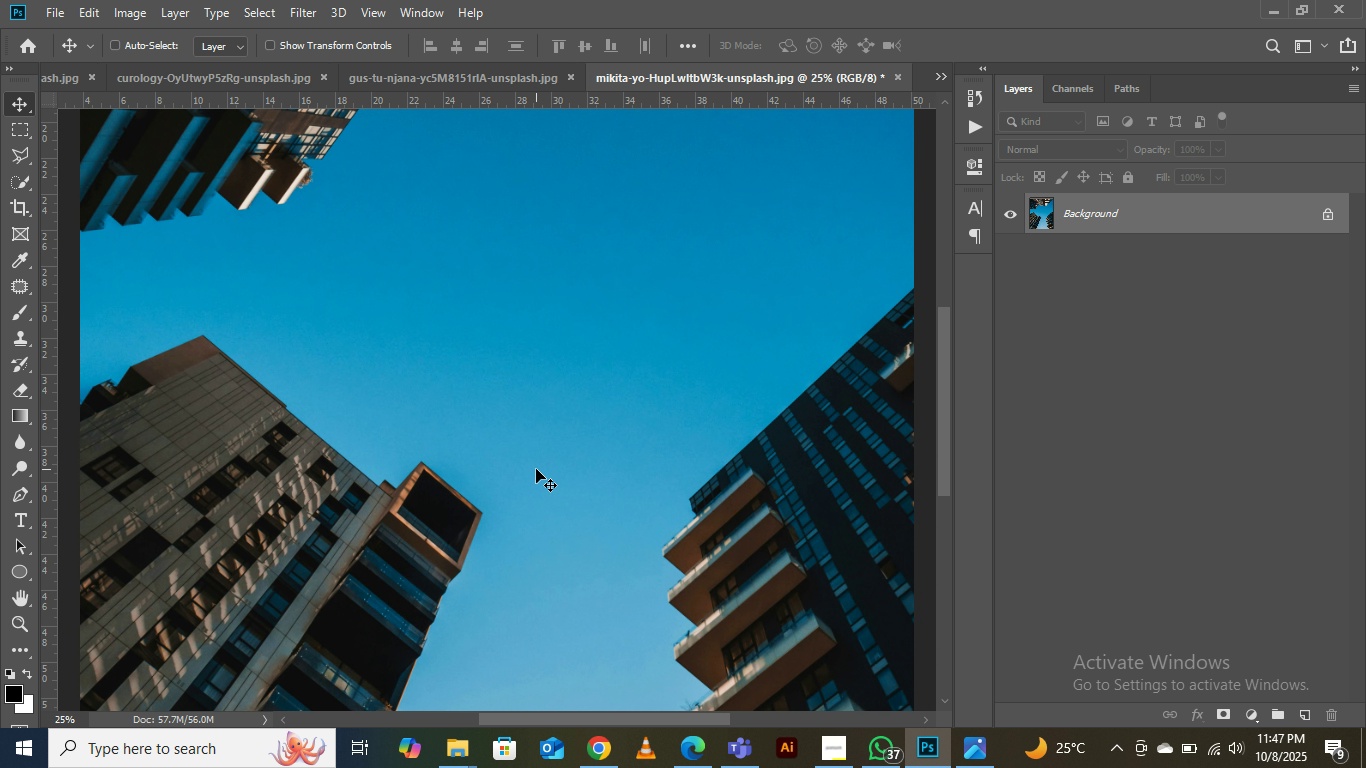 
key(Control+Minus)
 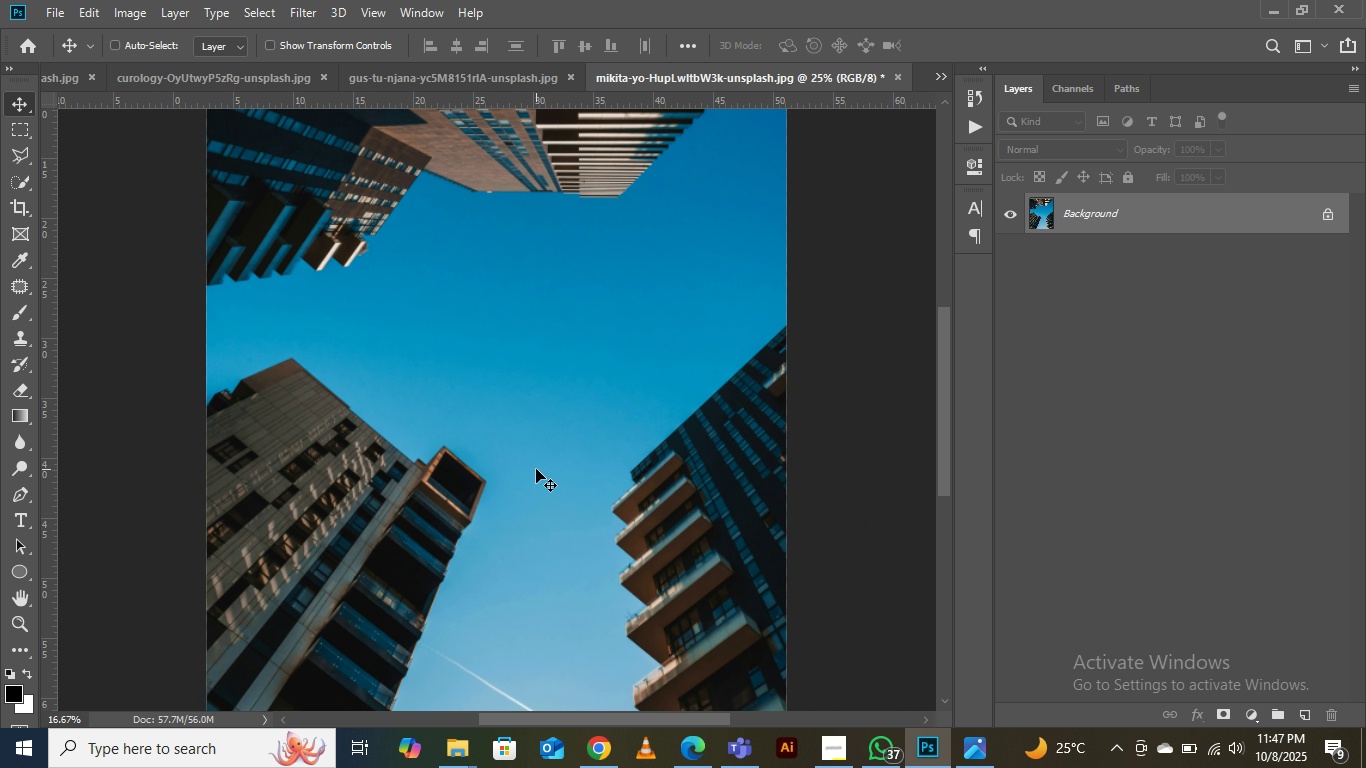 
key(Control+Minus)
 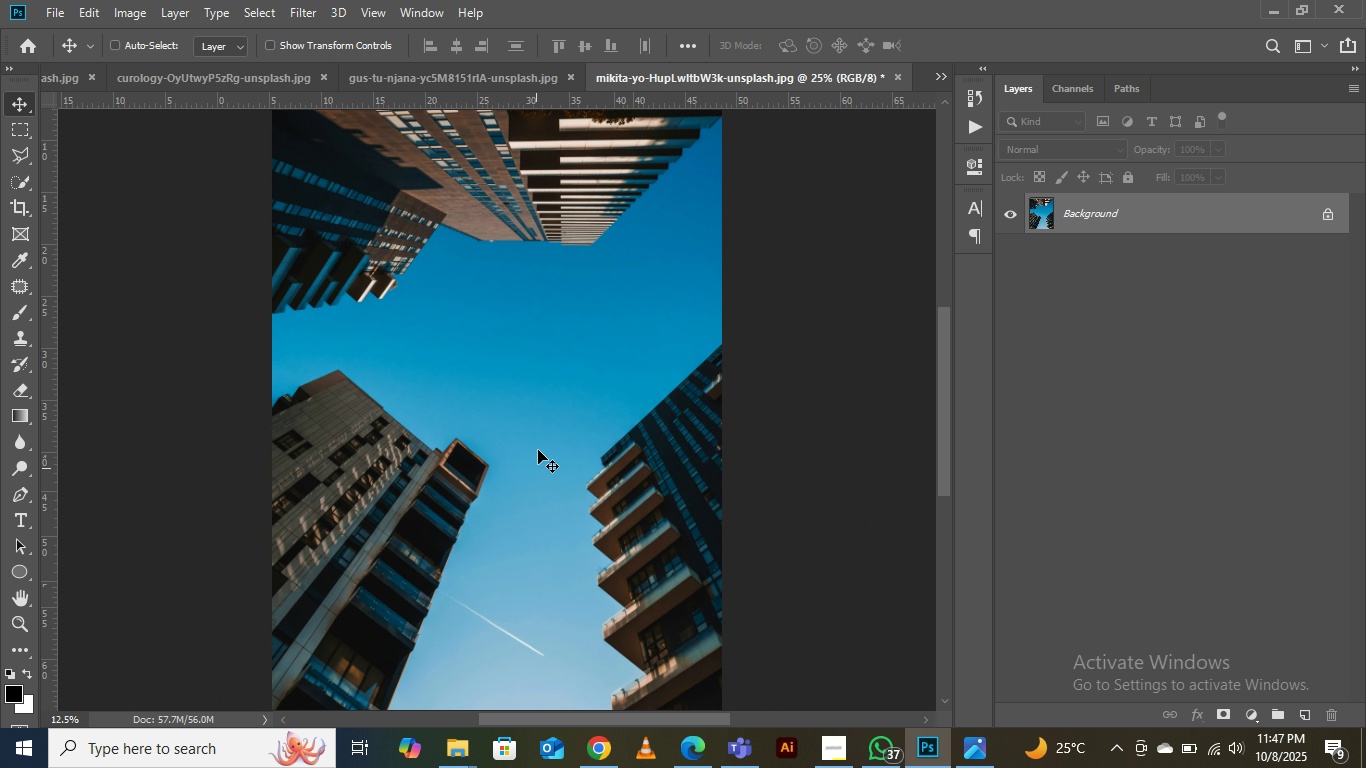 
key(Control+Minus)
 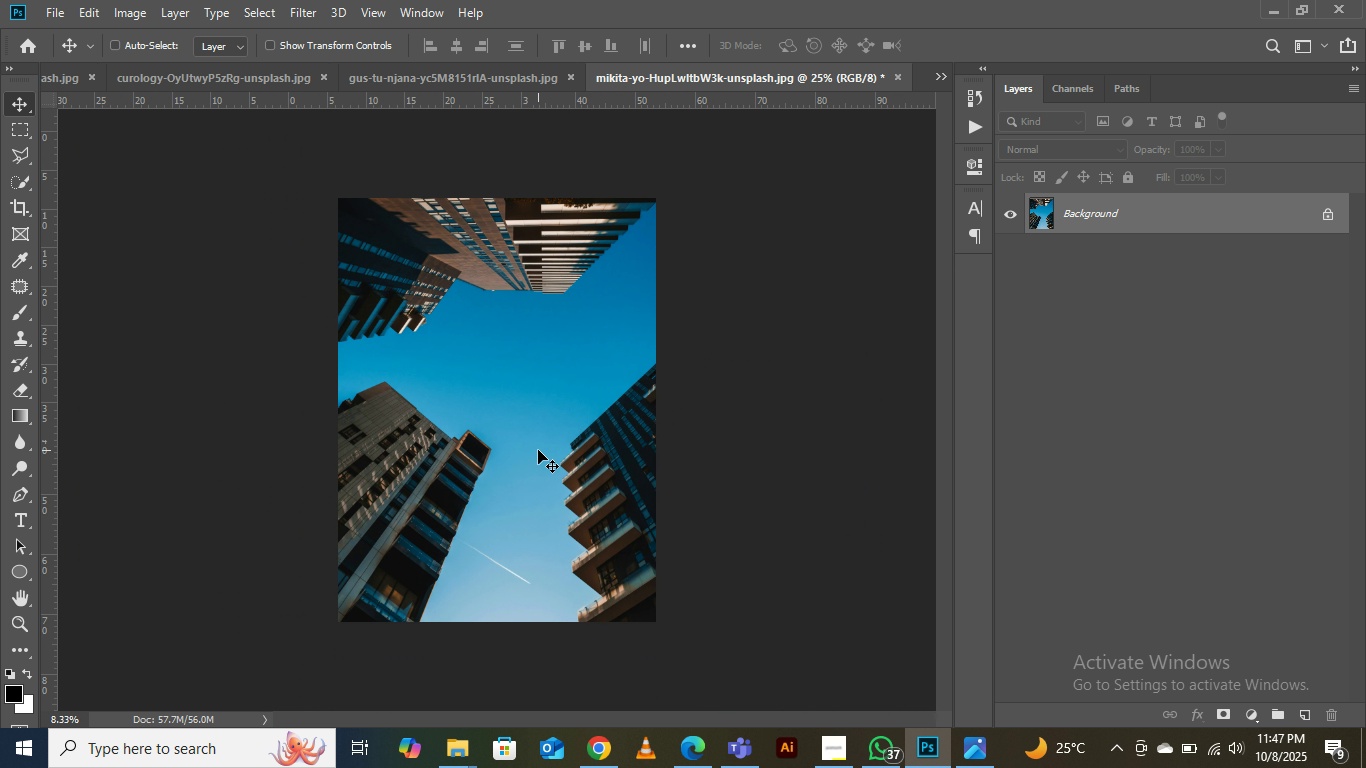 
key(Control+Minus)
 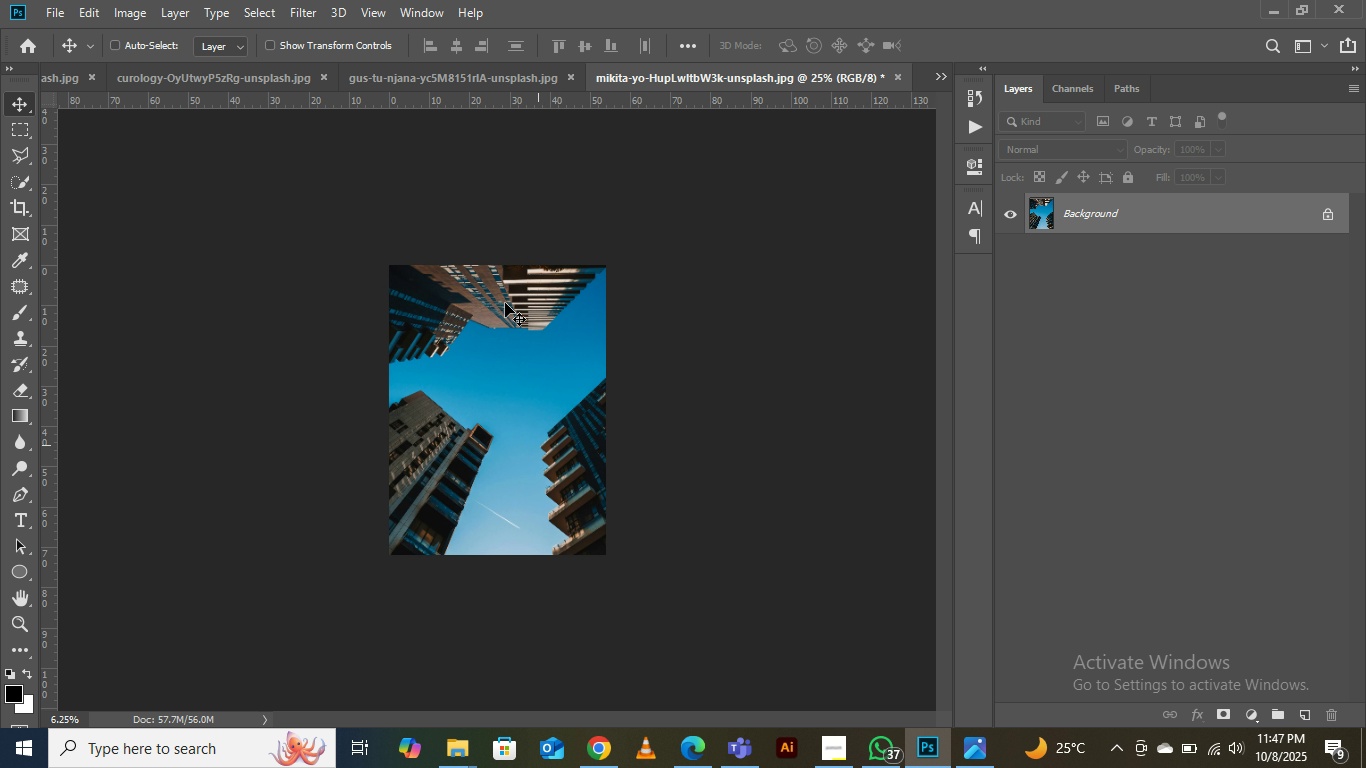 
key(Control+Equal)
 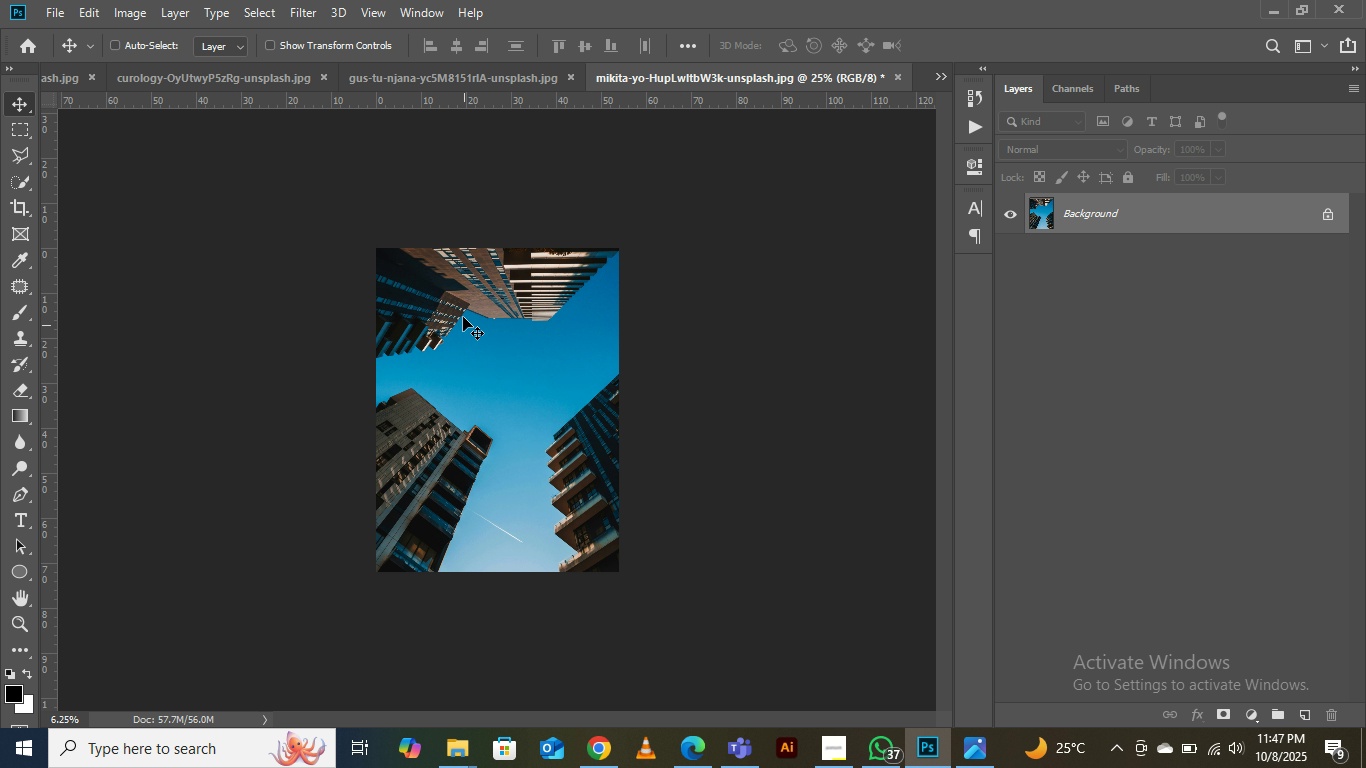 
key(Control+Equal)
 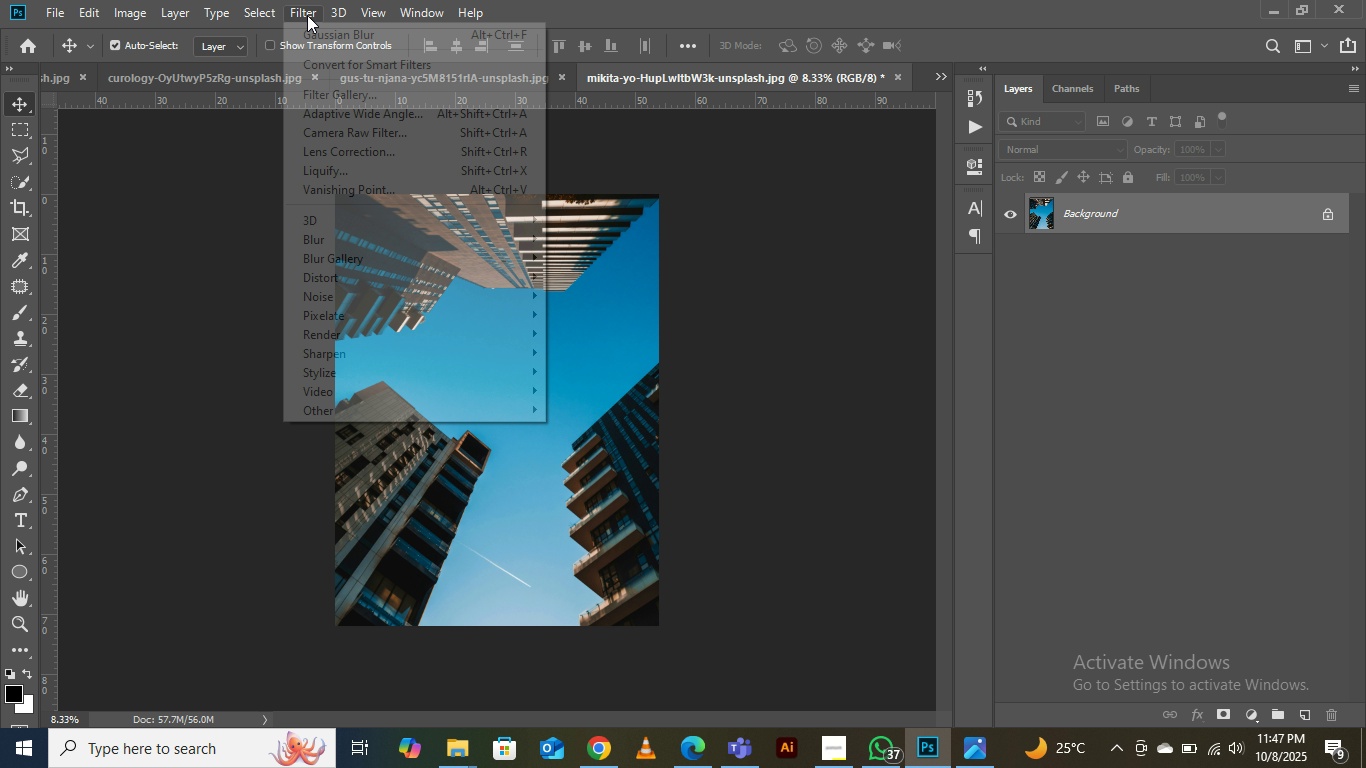 
left_click([307, 15])
 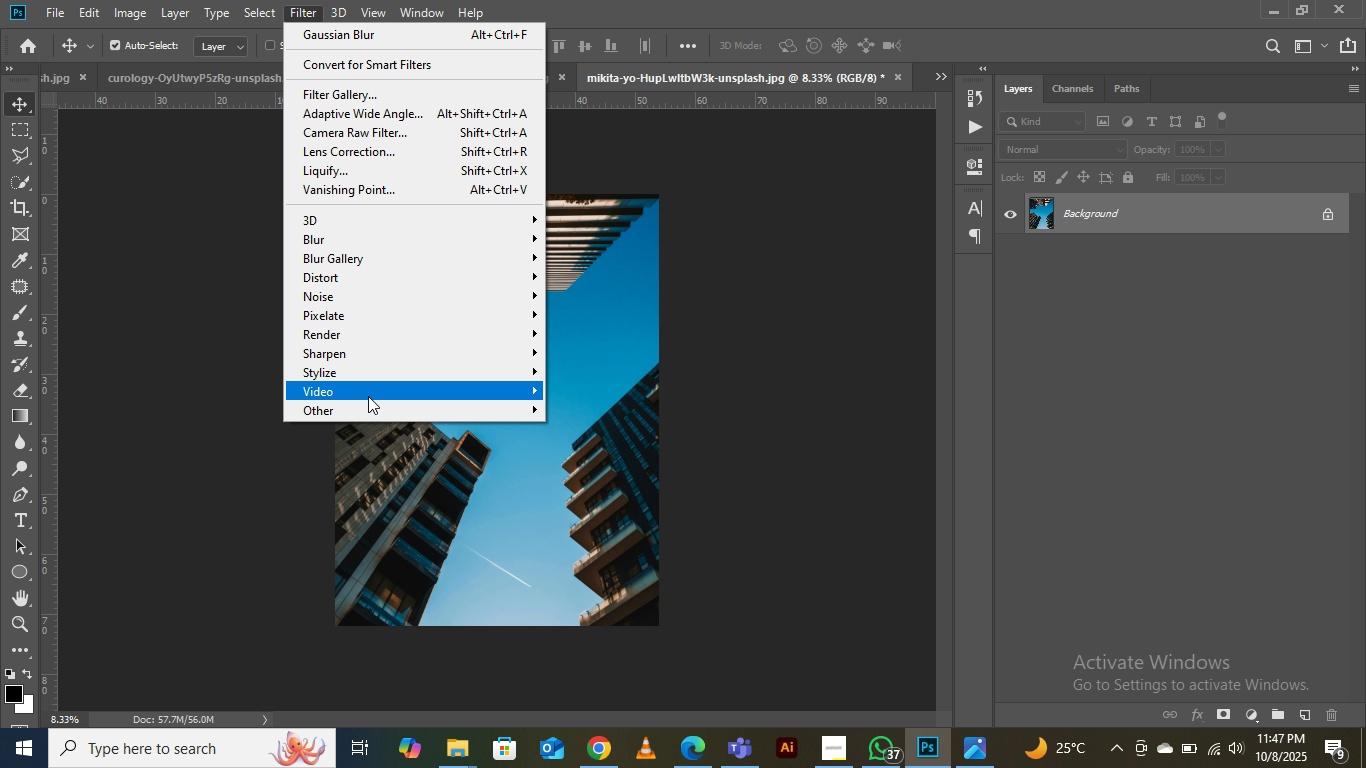 
left_click([369, 356])
 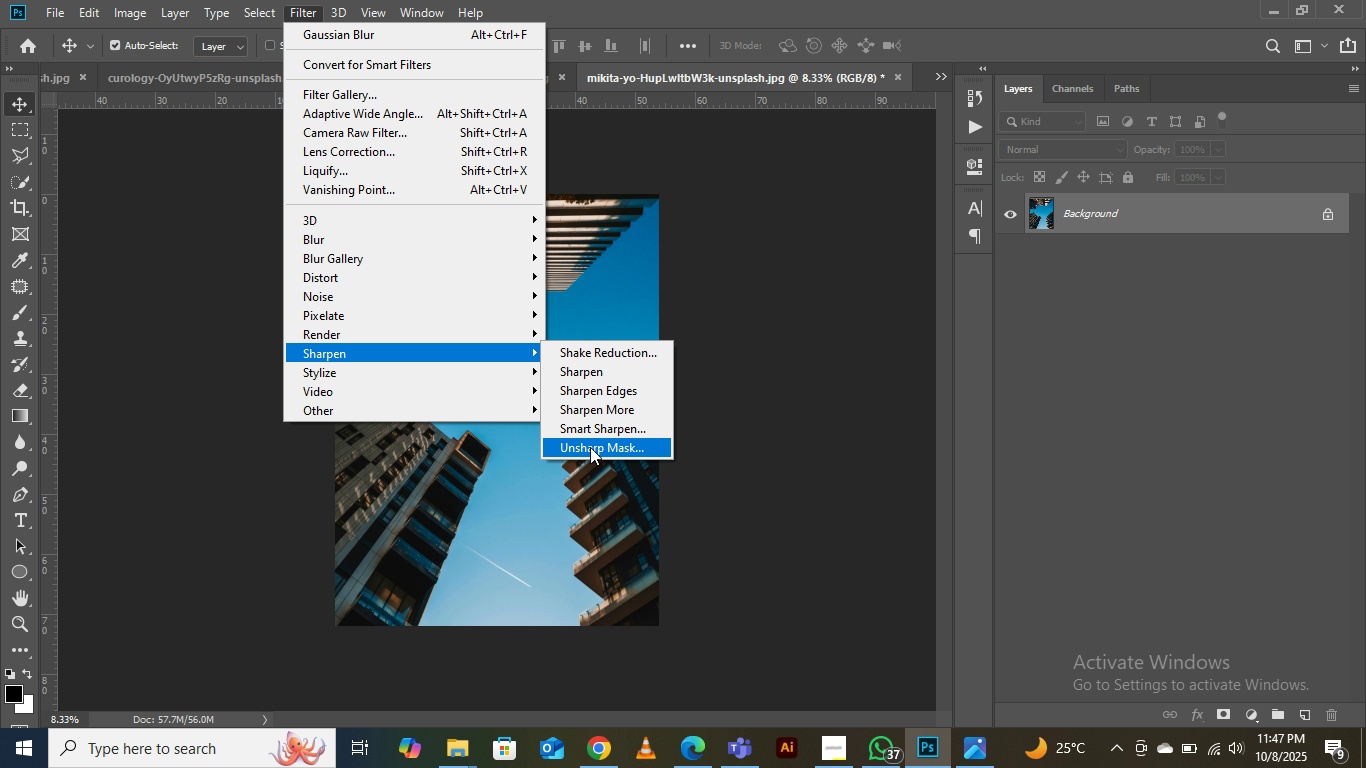 
left_click([590, 447])
 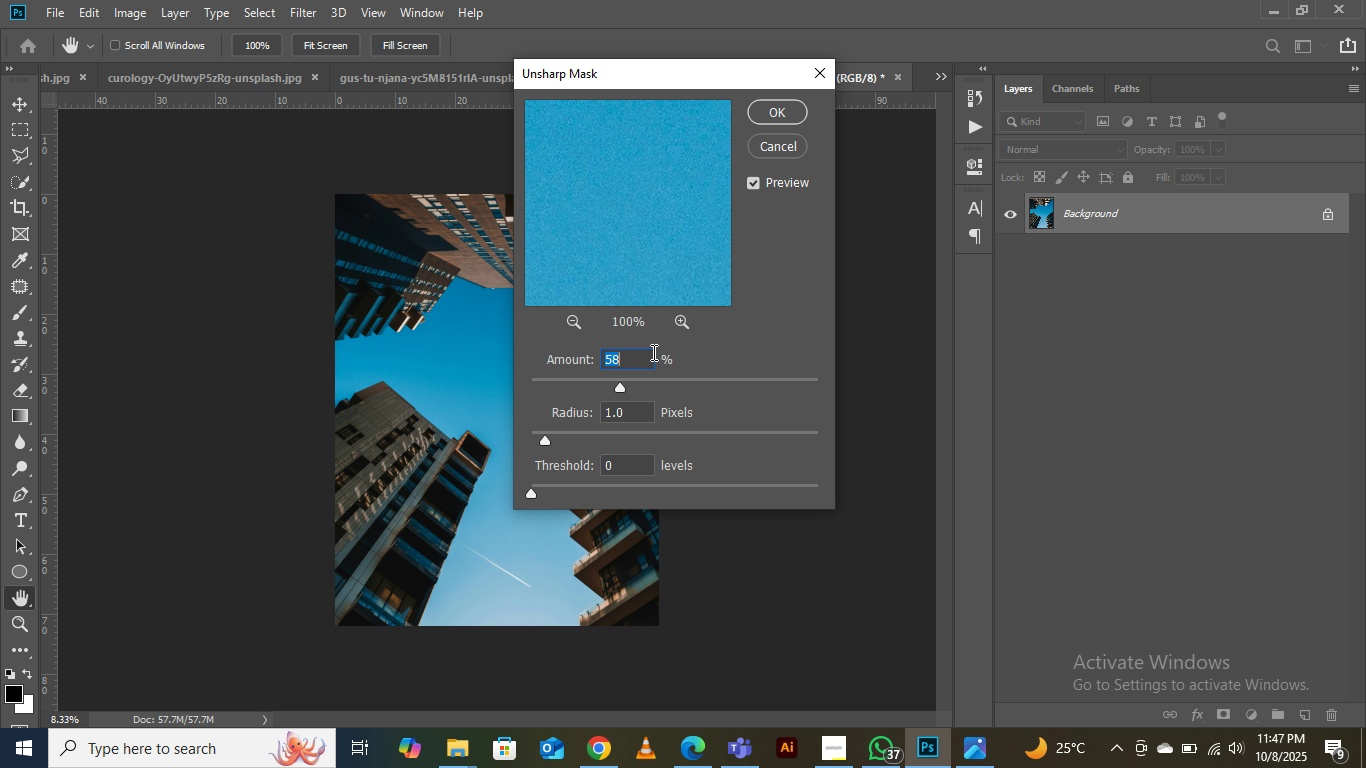 
type(60)
 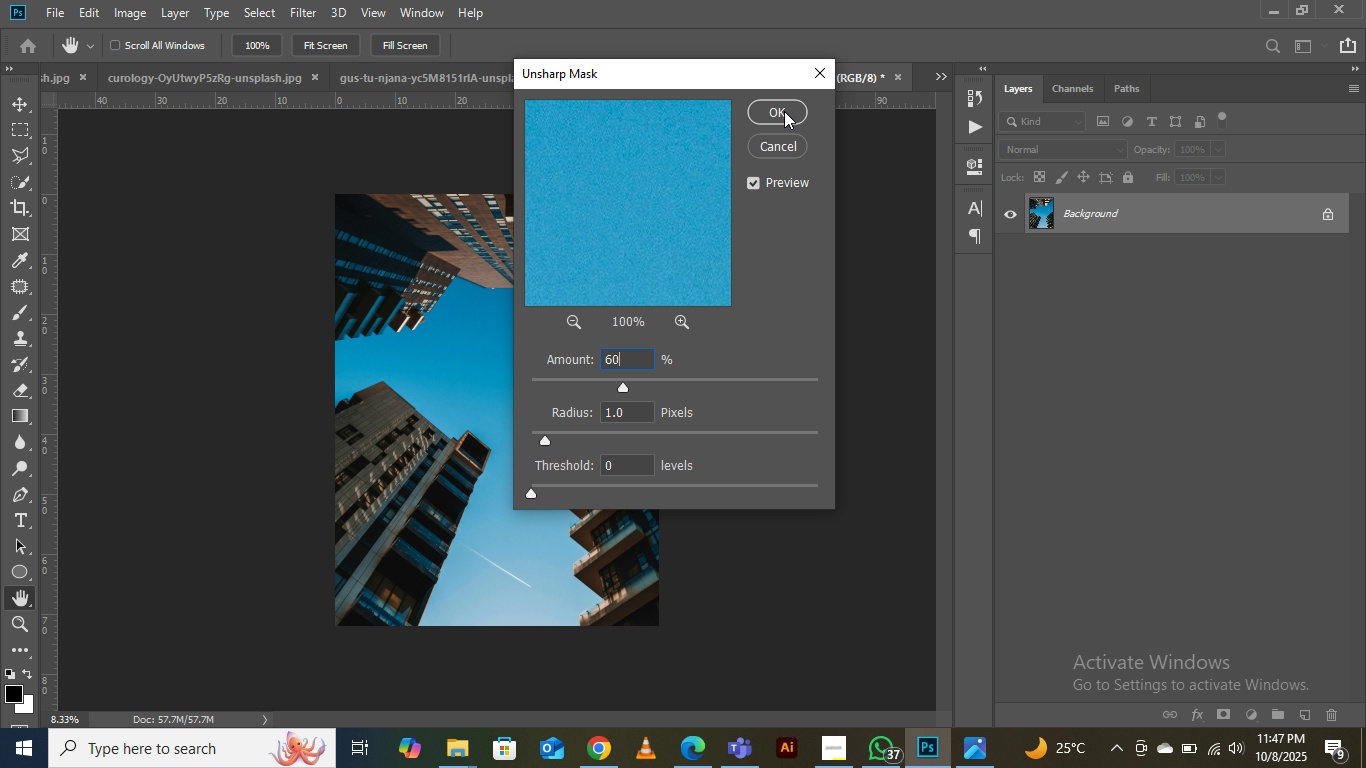 
left_click([784, 111])
 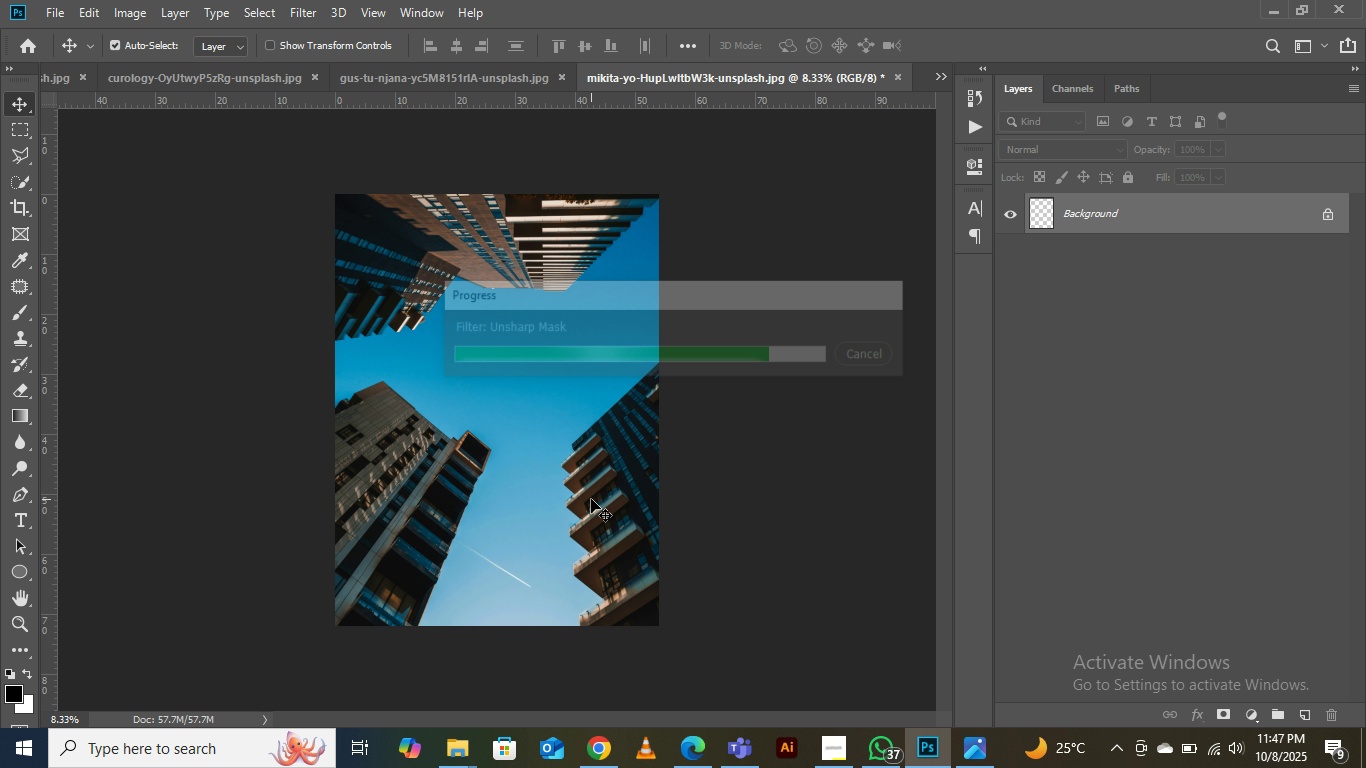 
wait(5.31)
 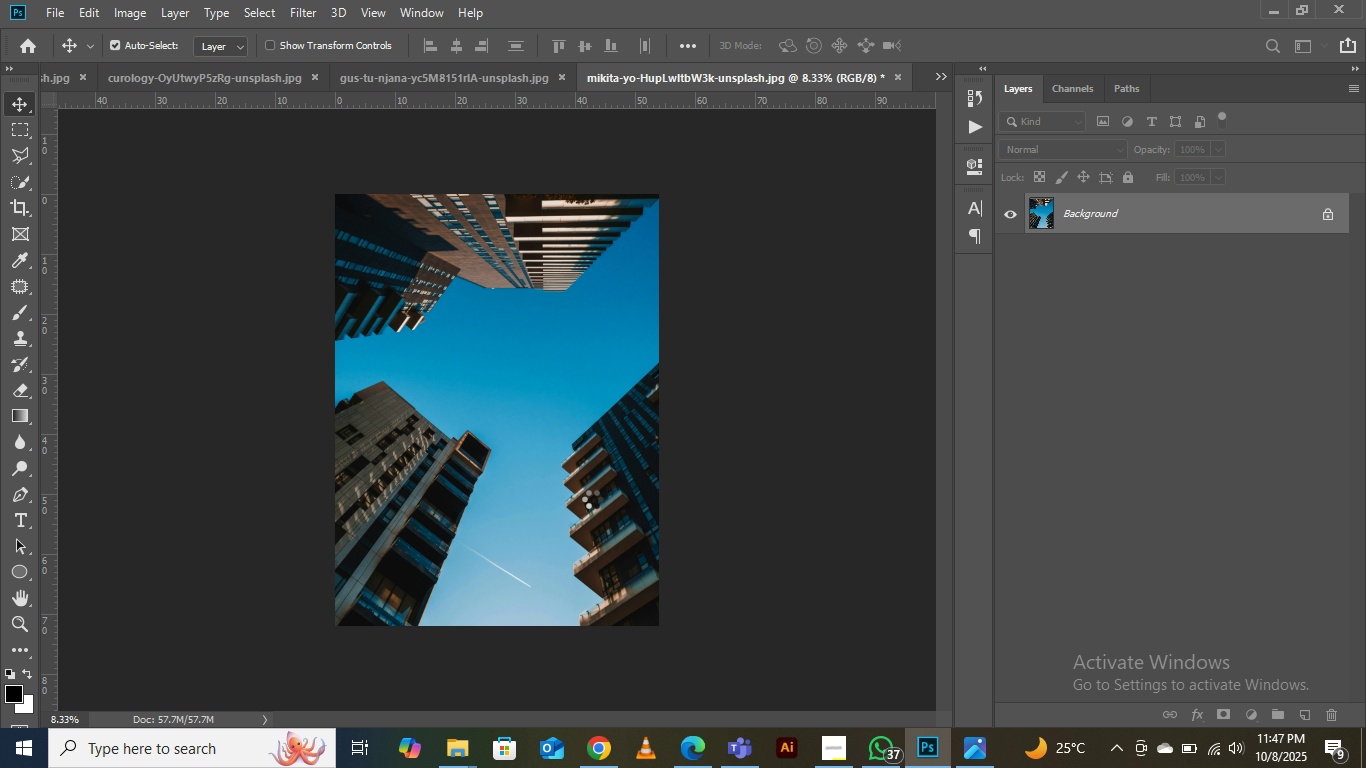 
left_click([459, 75])
 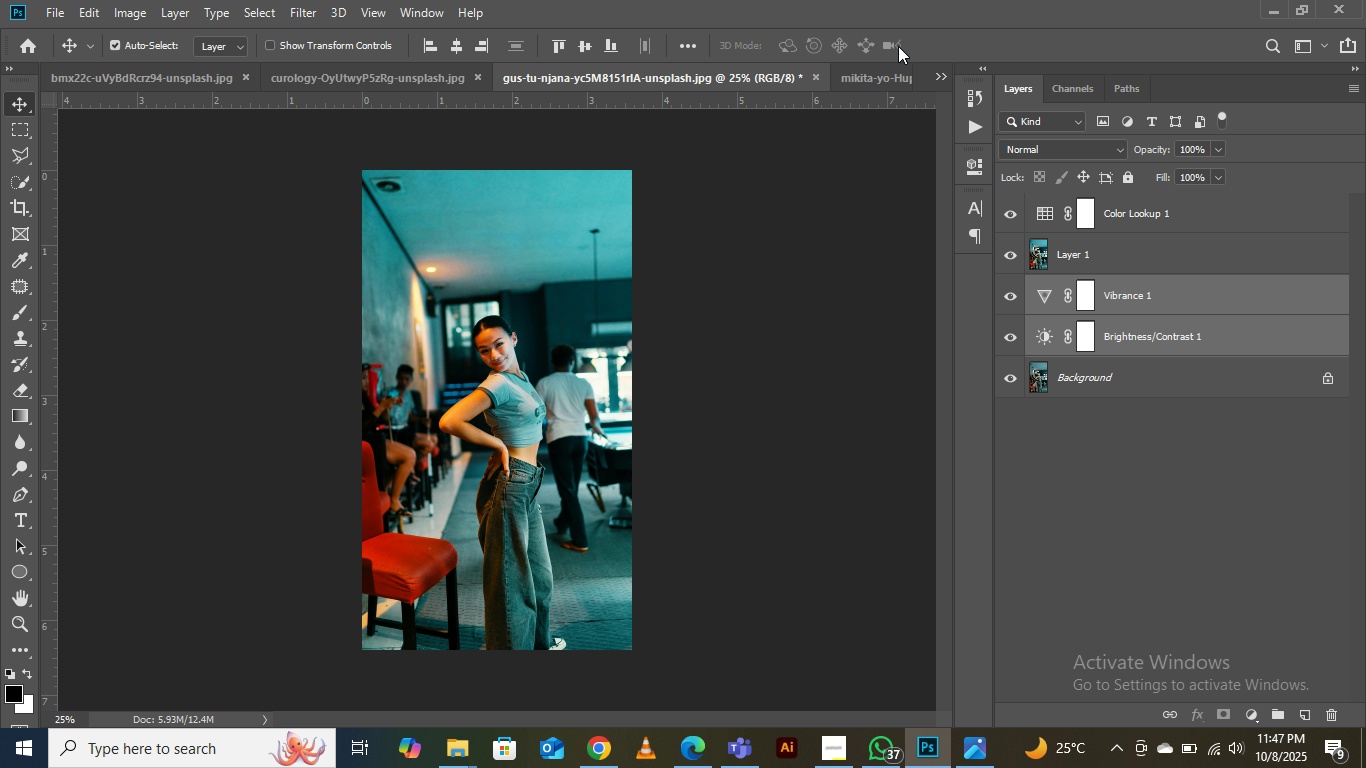 
left_click([868, 78])
 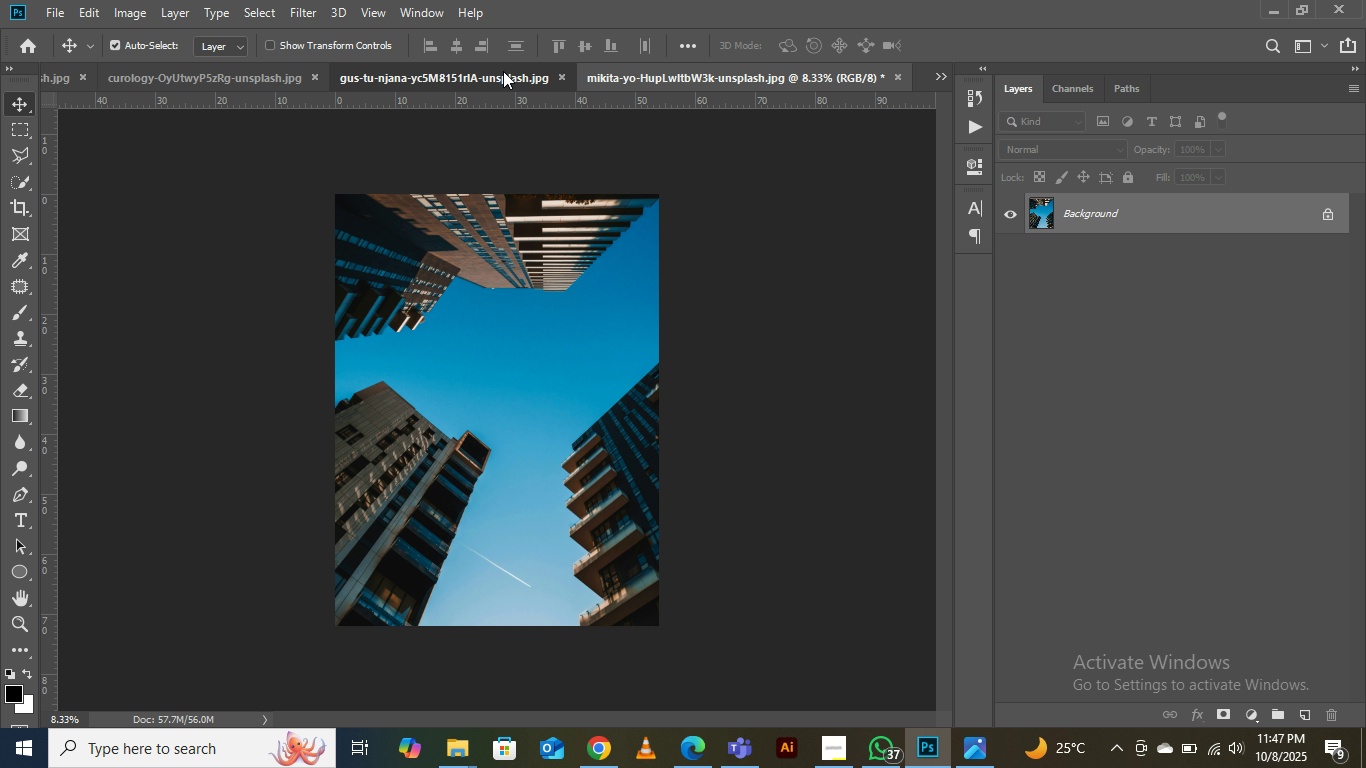 
left_click([503, 71])
 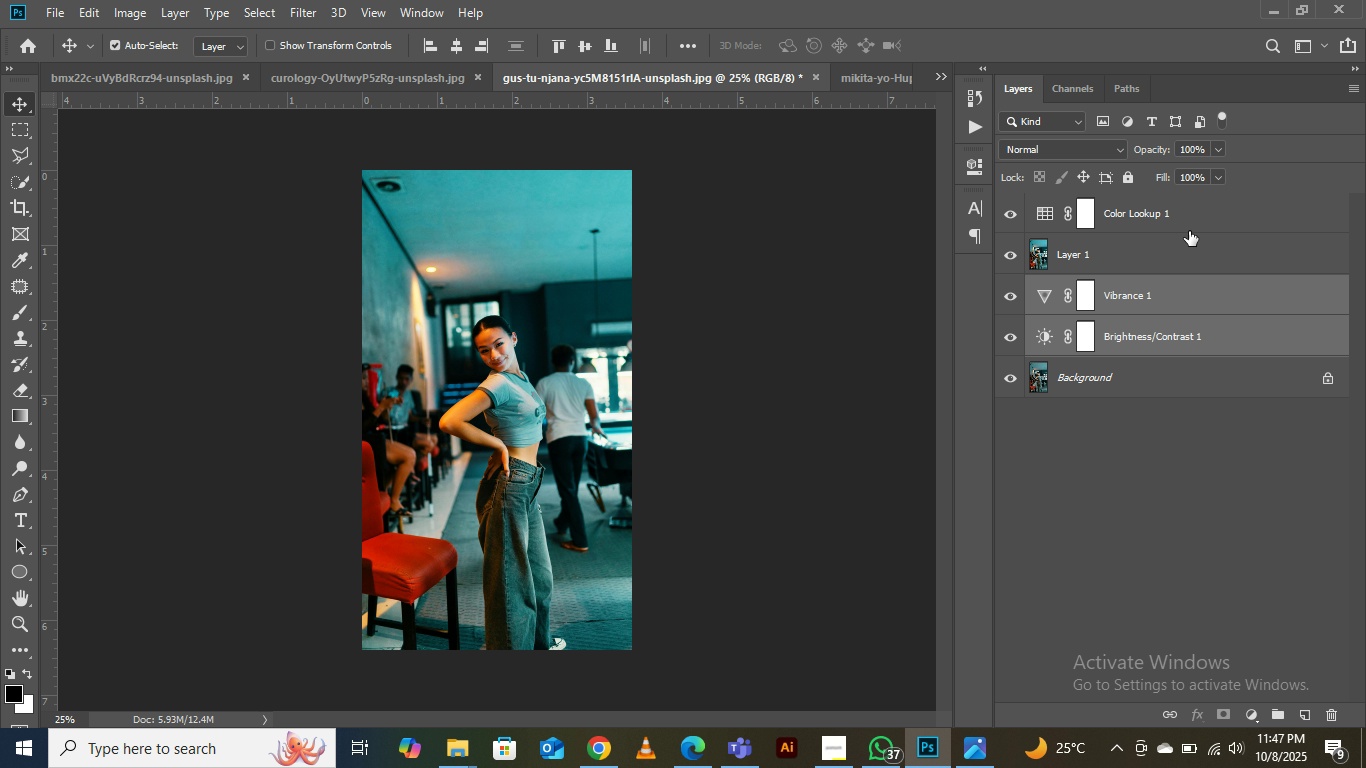 
left_click([1189, 231])
 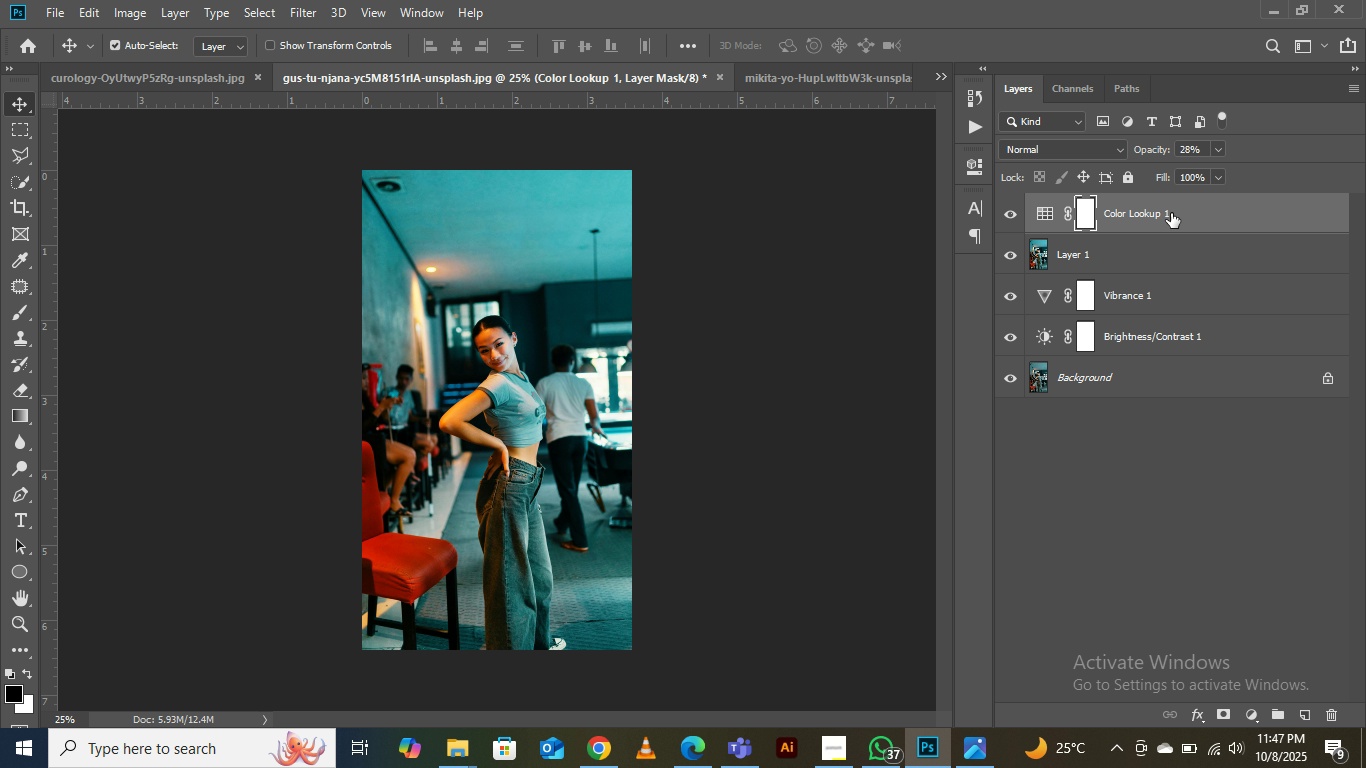 
left_click_drag(start_coordinate=[1185, 212], to_coordinate=[526, 411])
 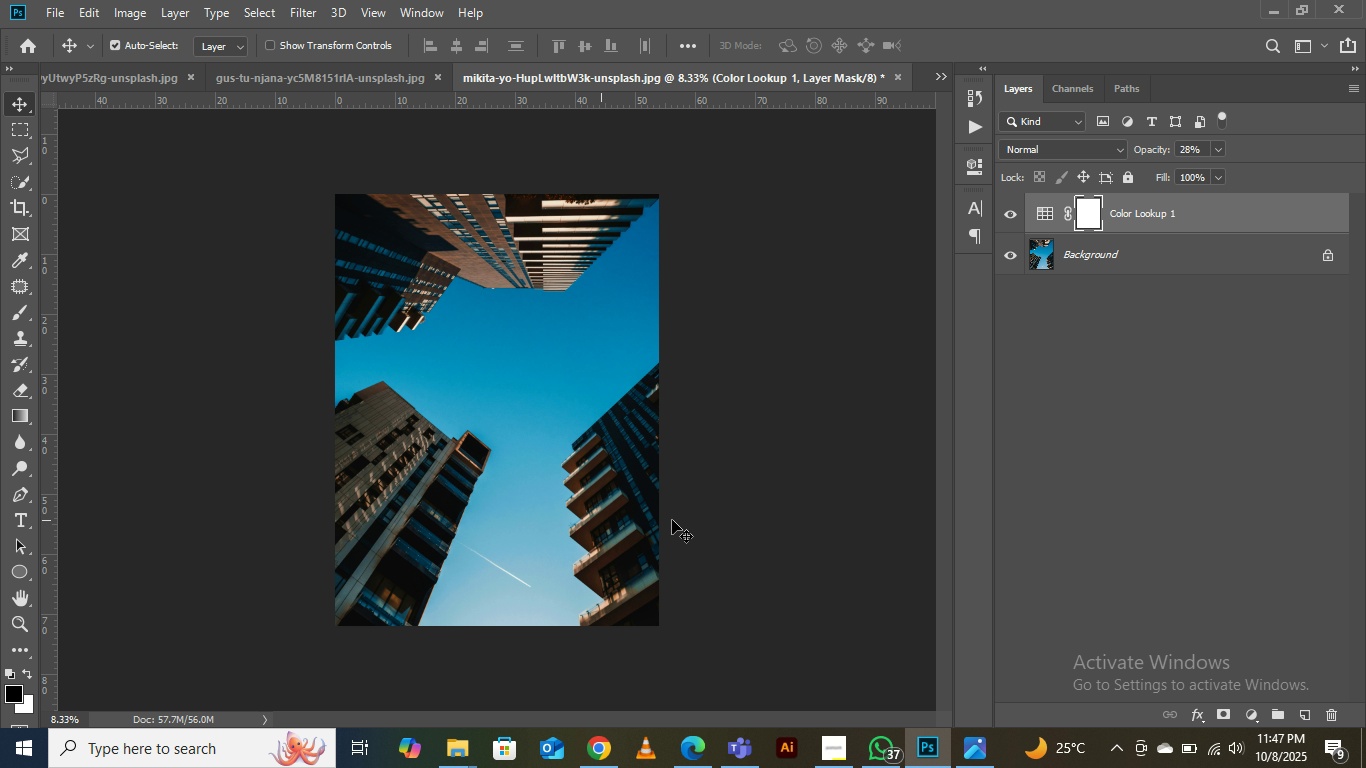 
key(Control+Equal)
 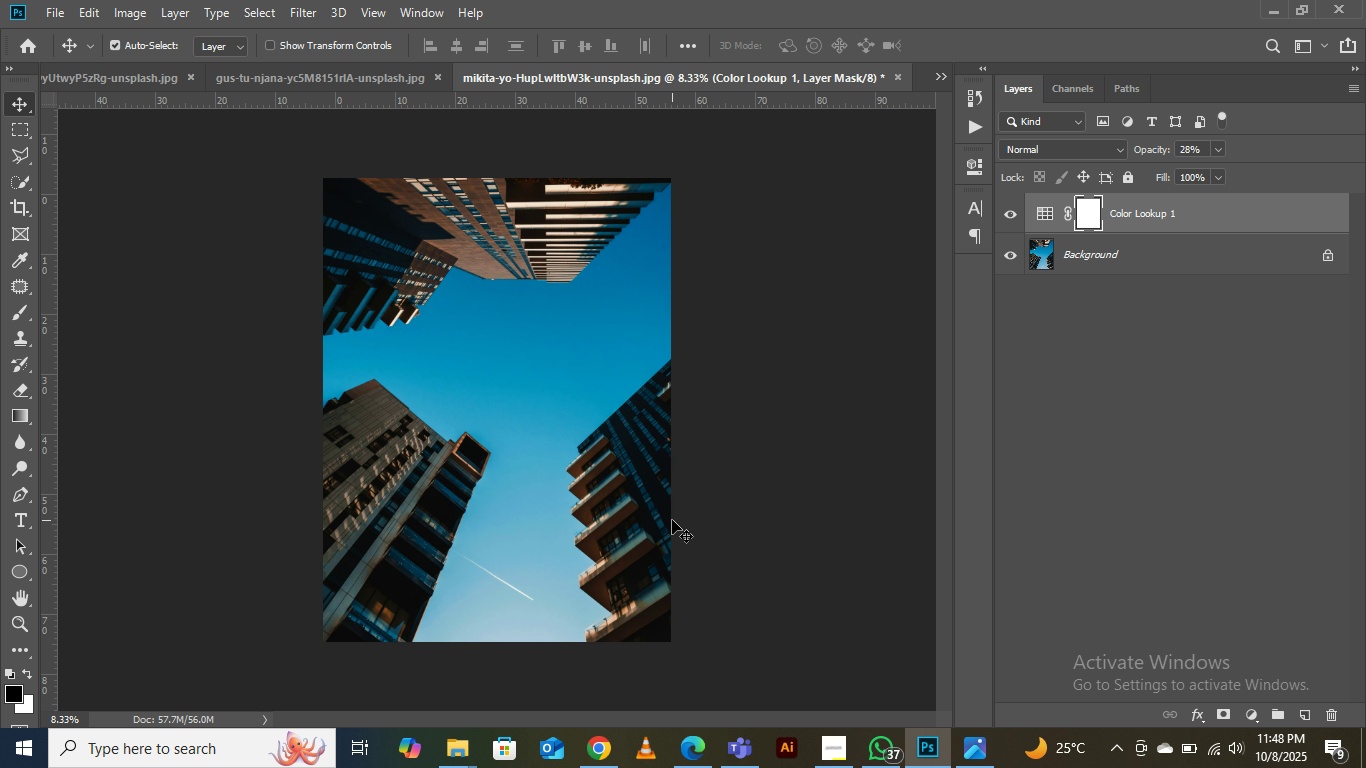 
key(Control+Equal)
 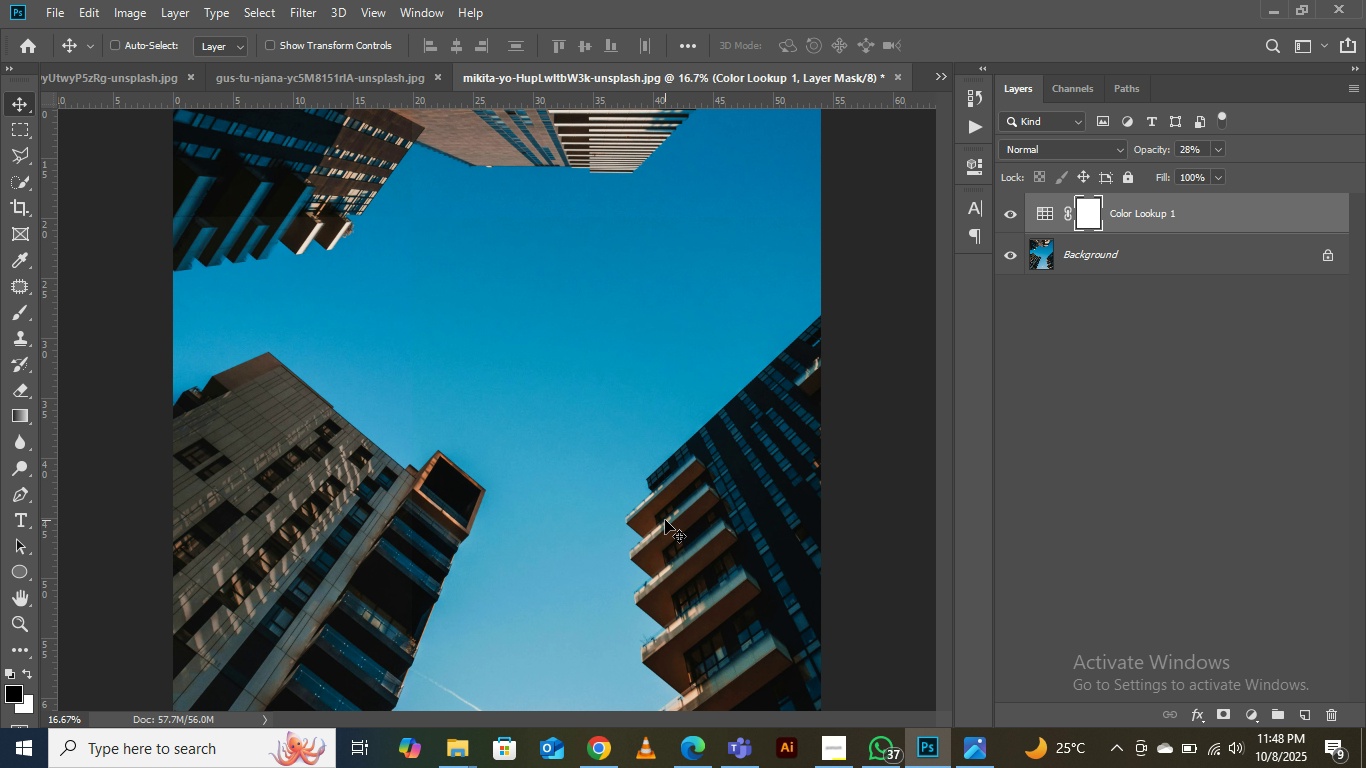 
key(Control+Equal)
 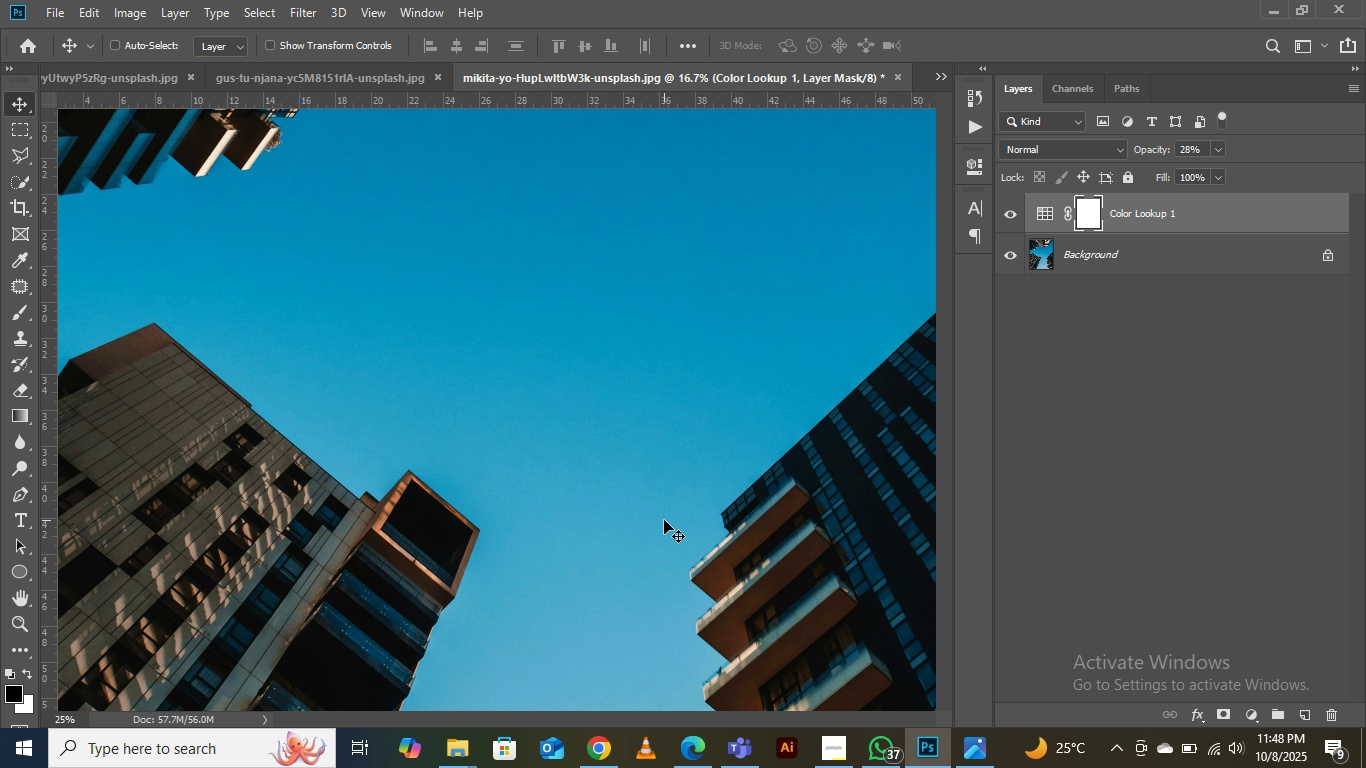 
key(Control+Minus)
 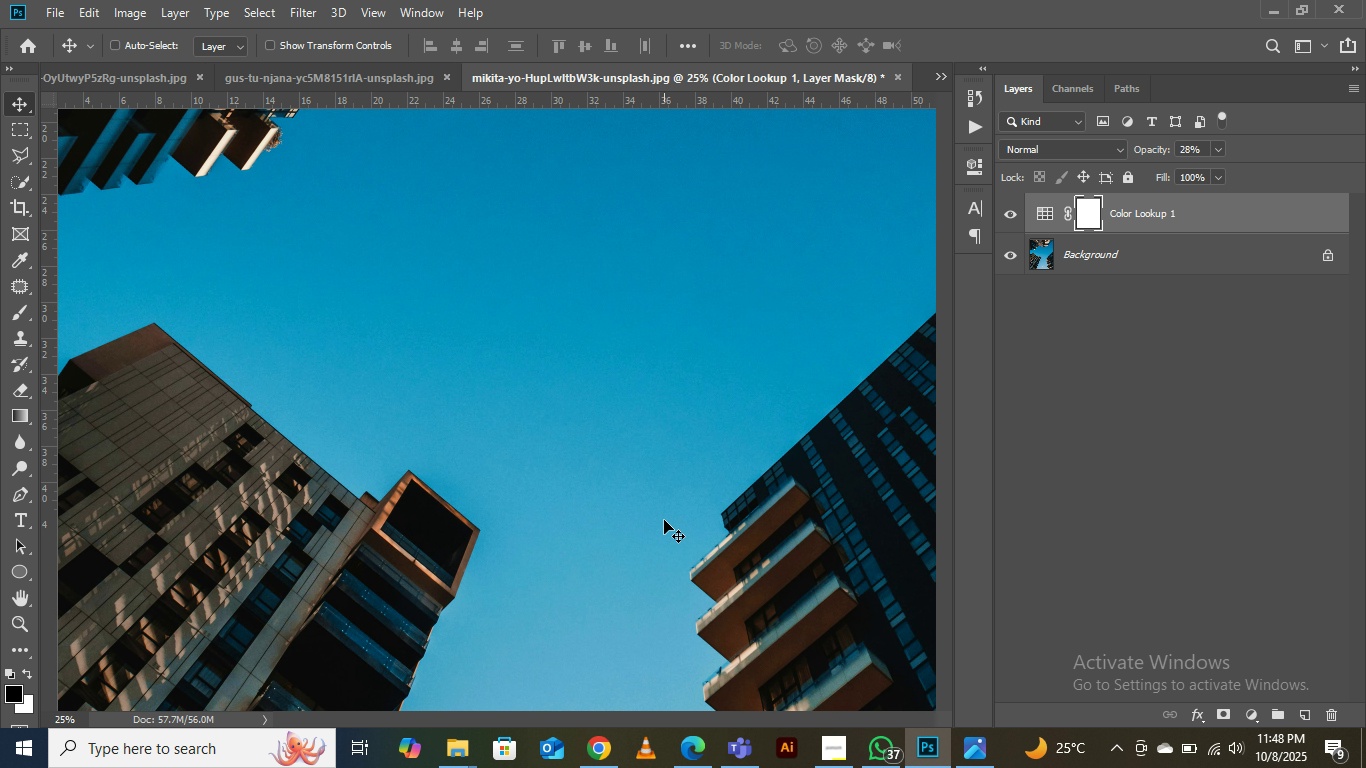 
key(Control+Minus)
 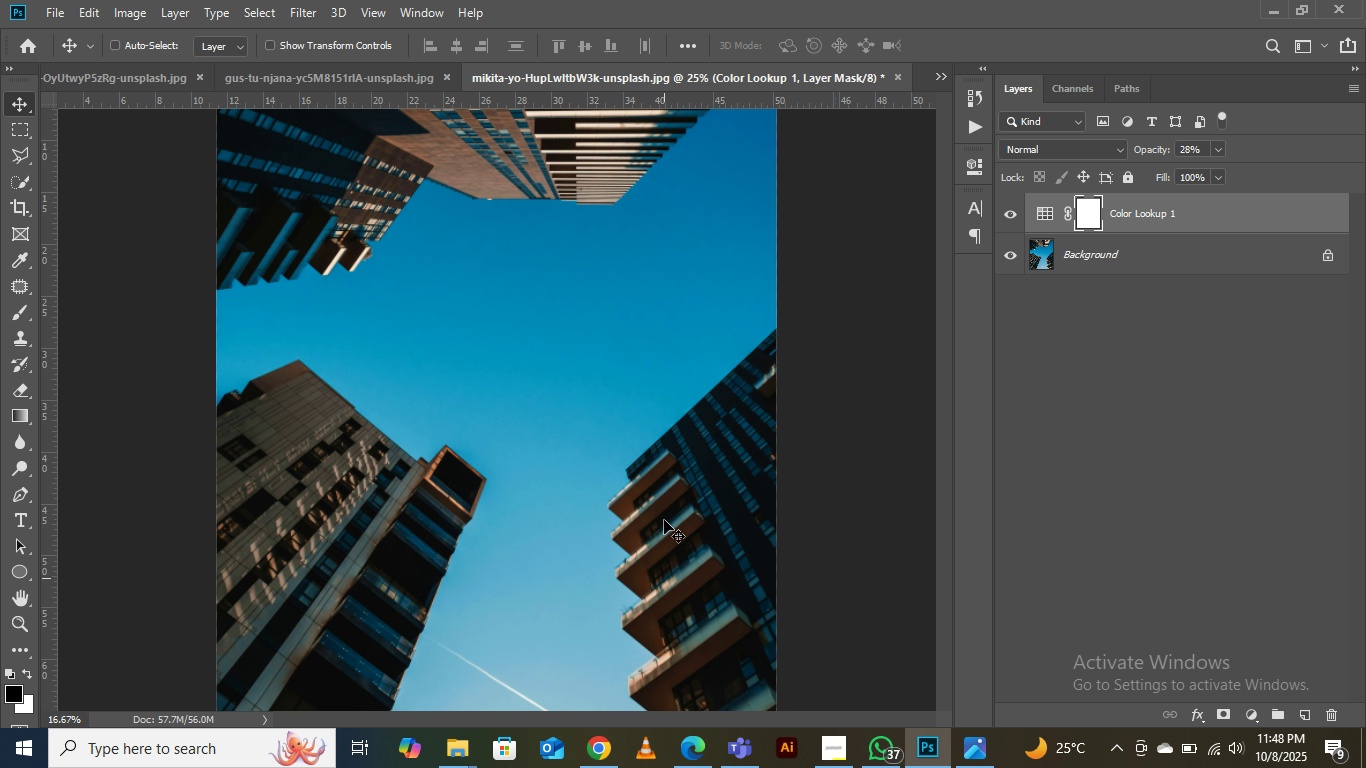 
key(Control+Minus)
 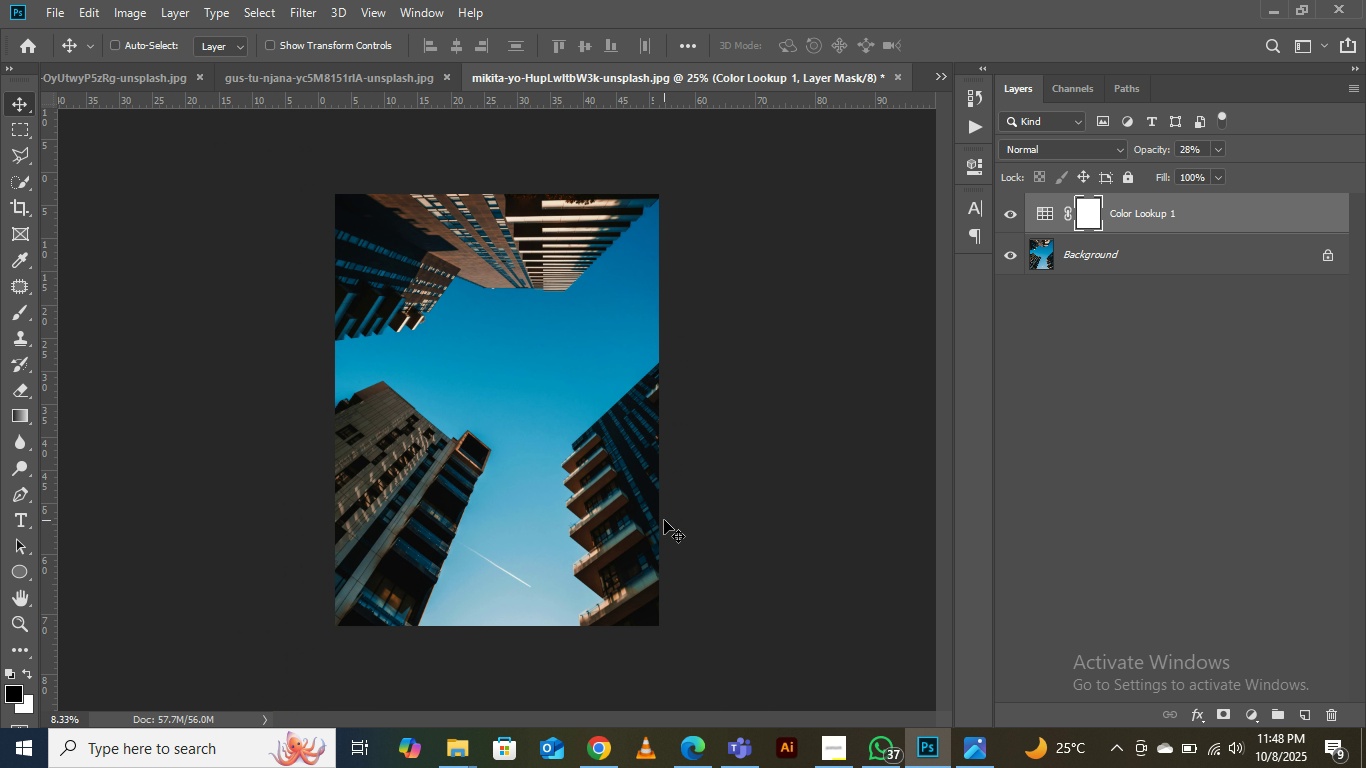 
key(Control+Minus)
 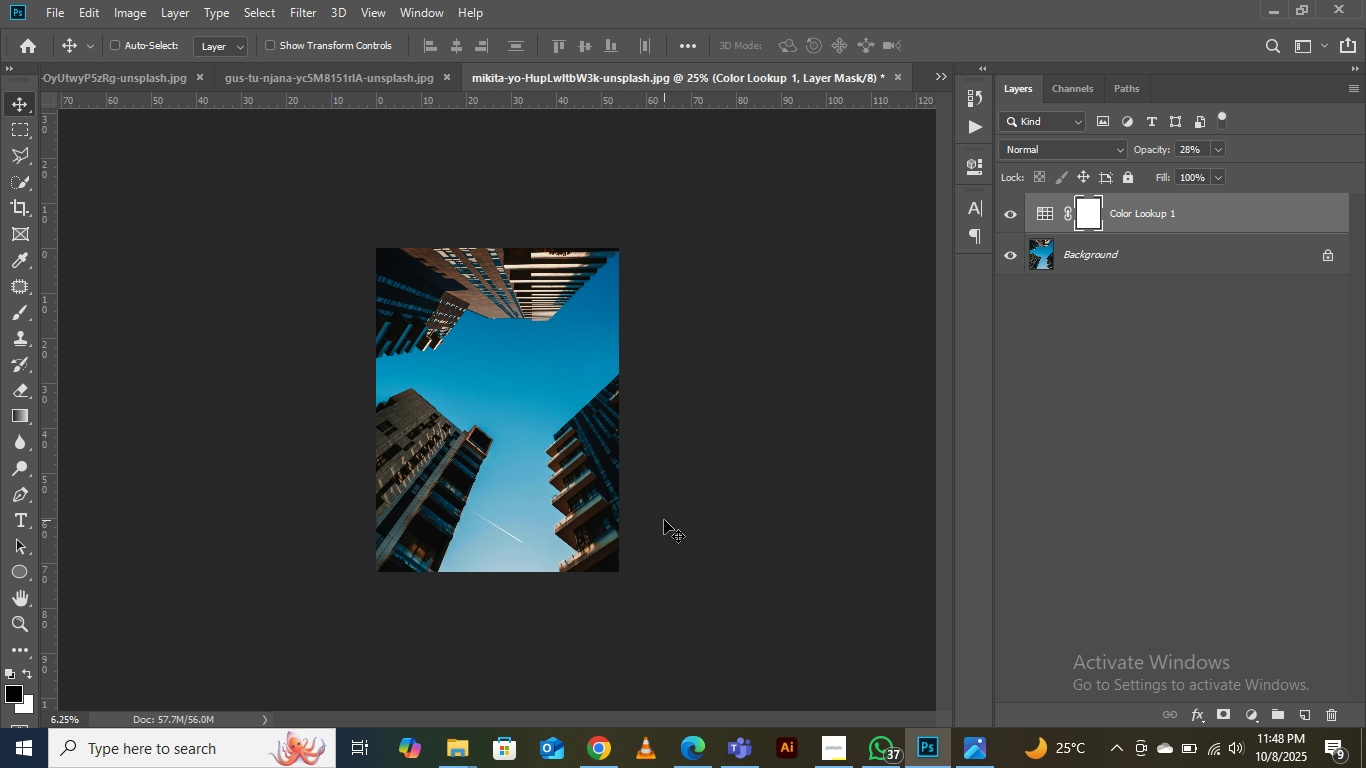 
key(Control+Equal)
 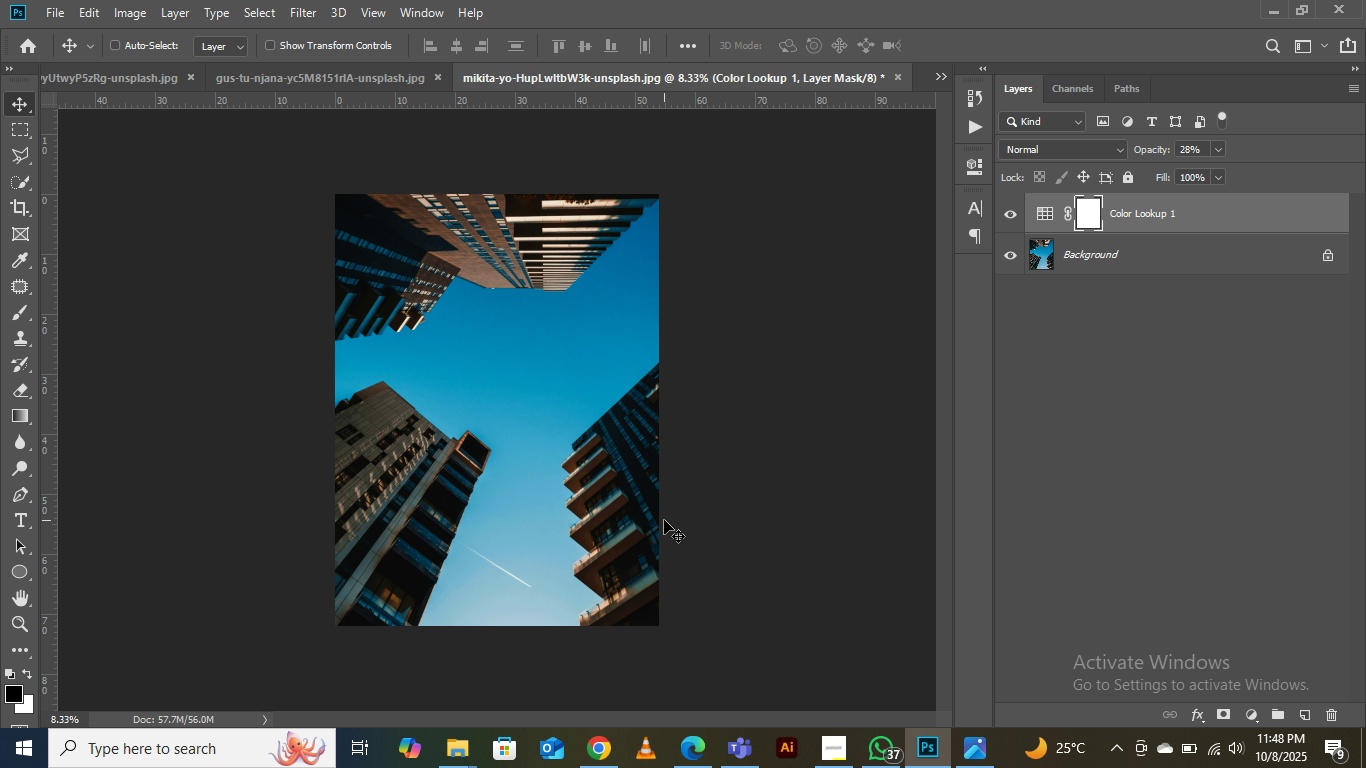 
key(Control+Shift+E)
 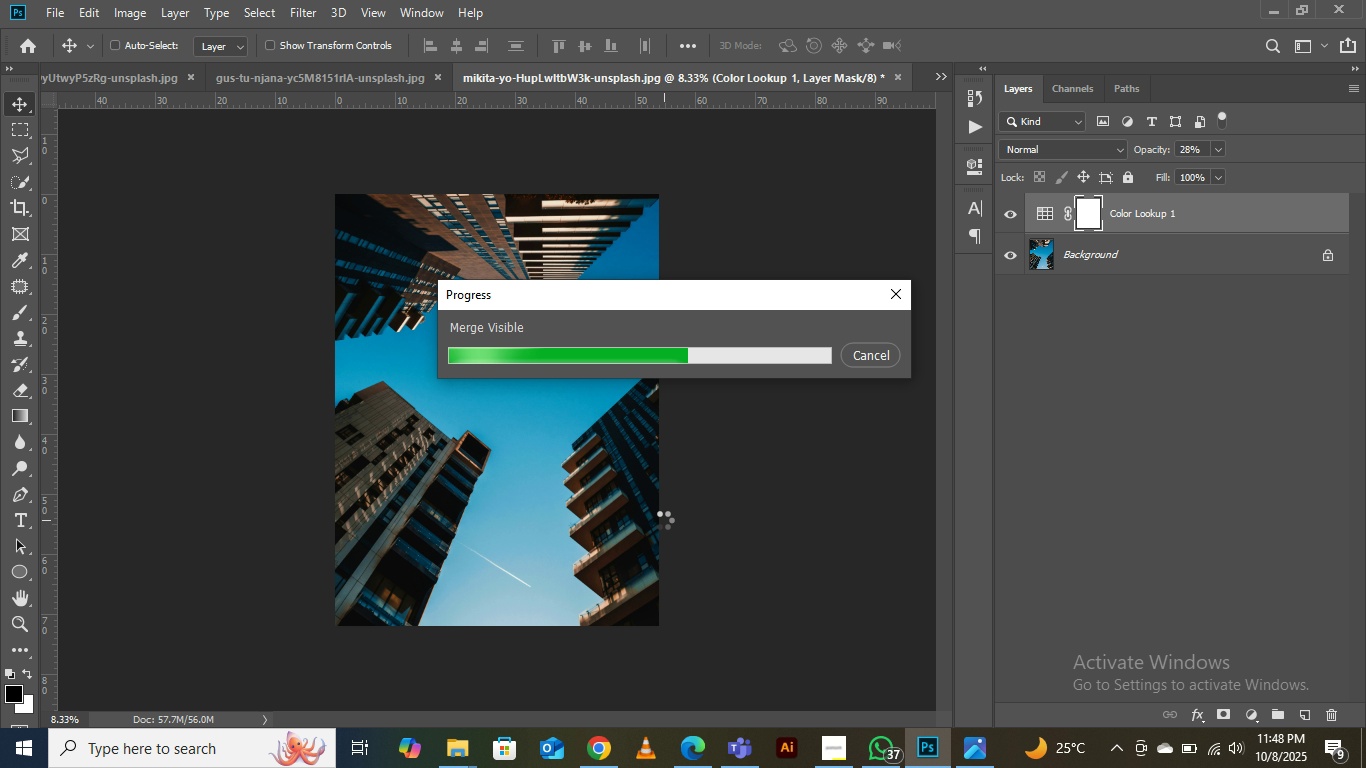 
wait(22.62)
 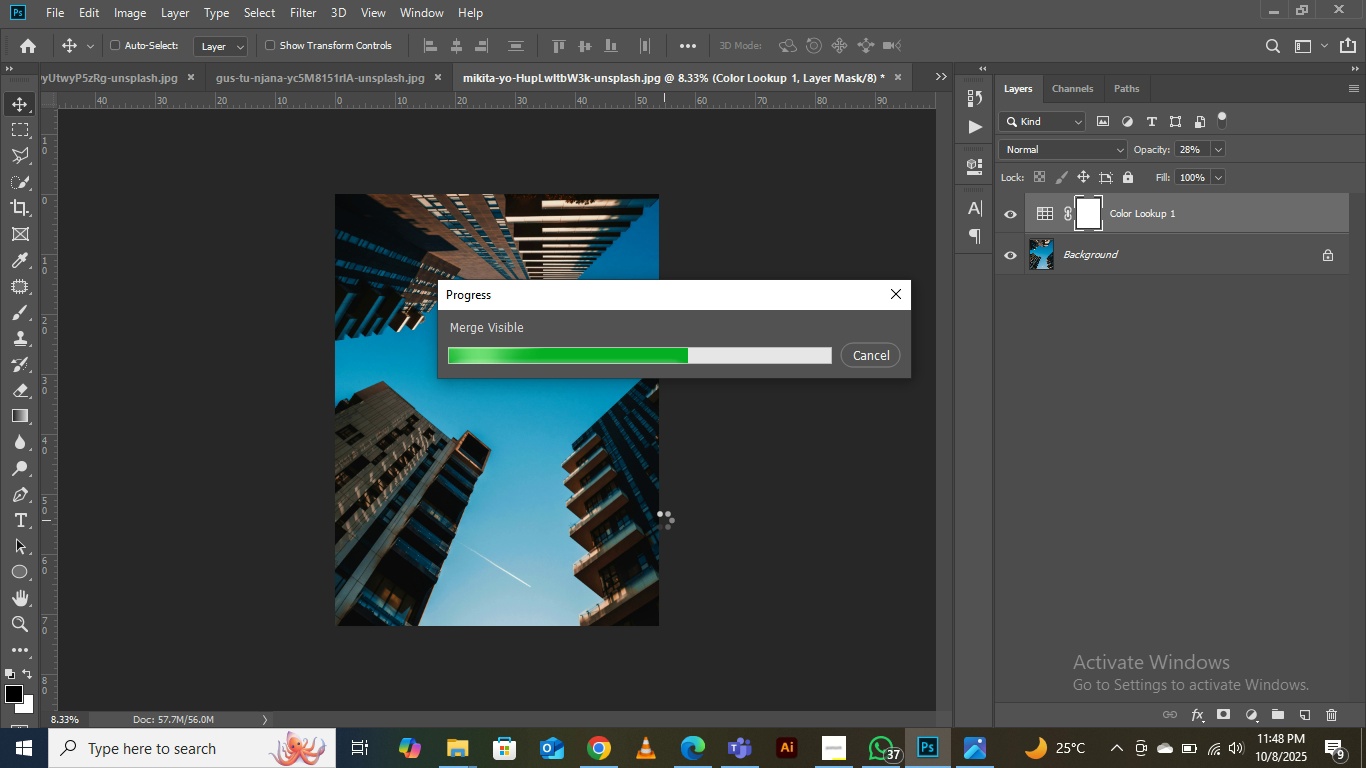 
left_click([592, 766])
 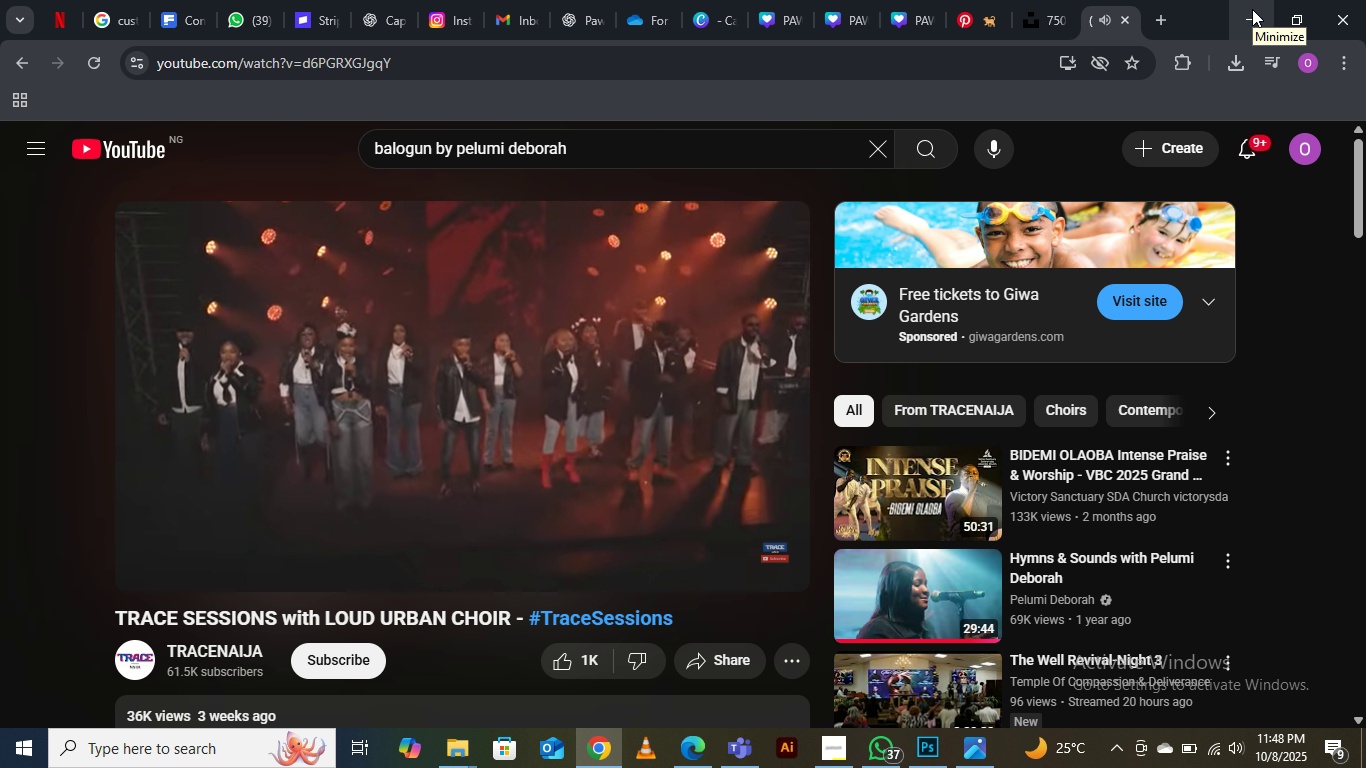 
wait(12.43)
 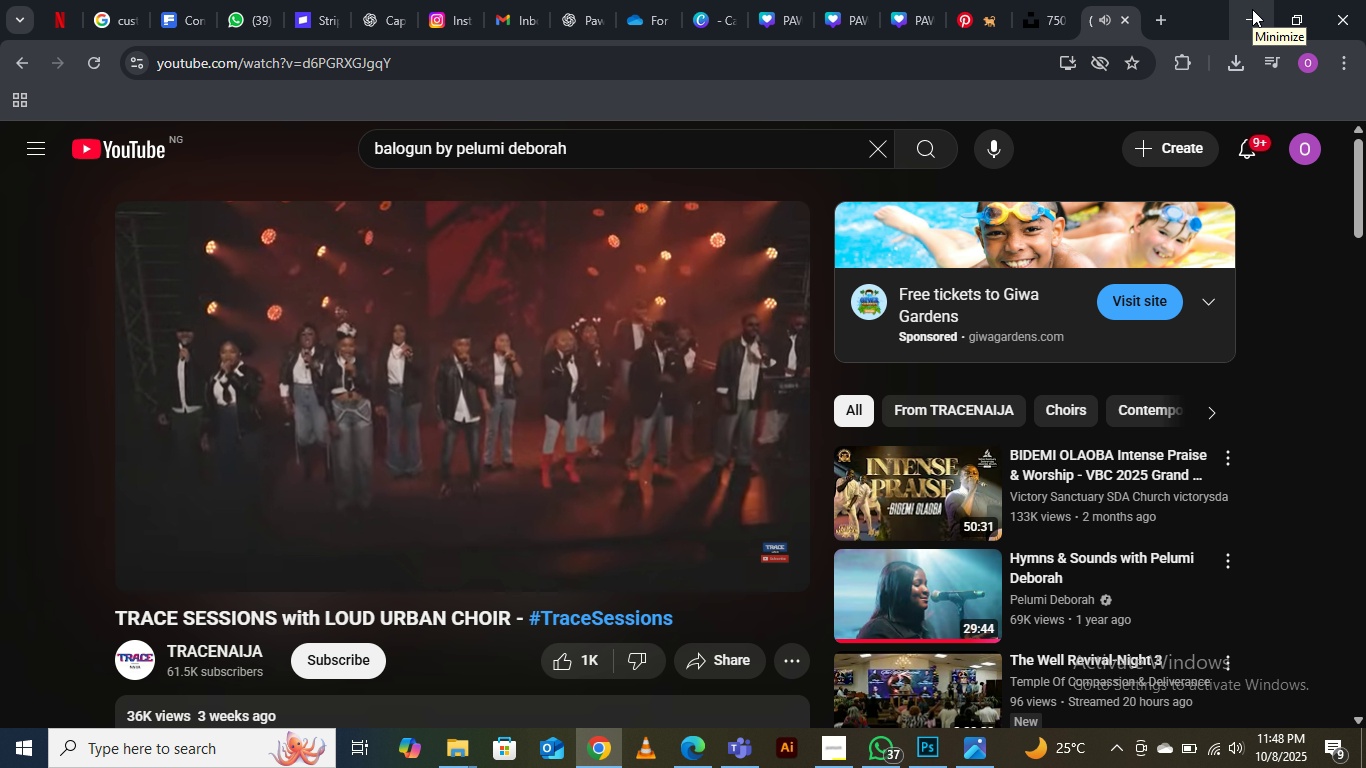 
left_click([1258, 15])
 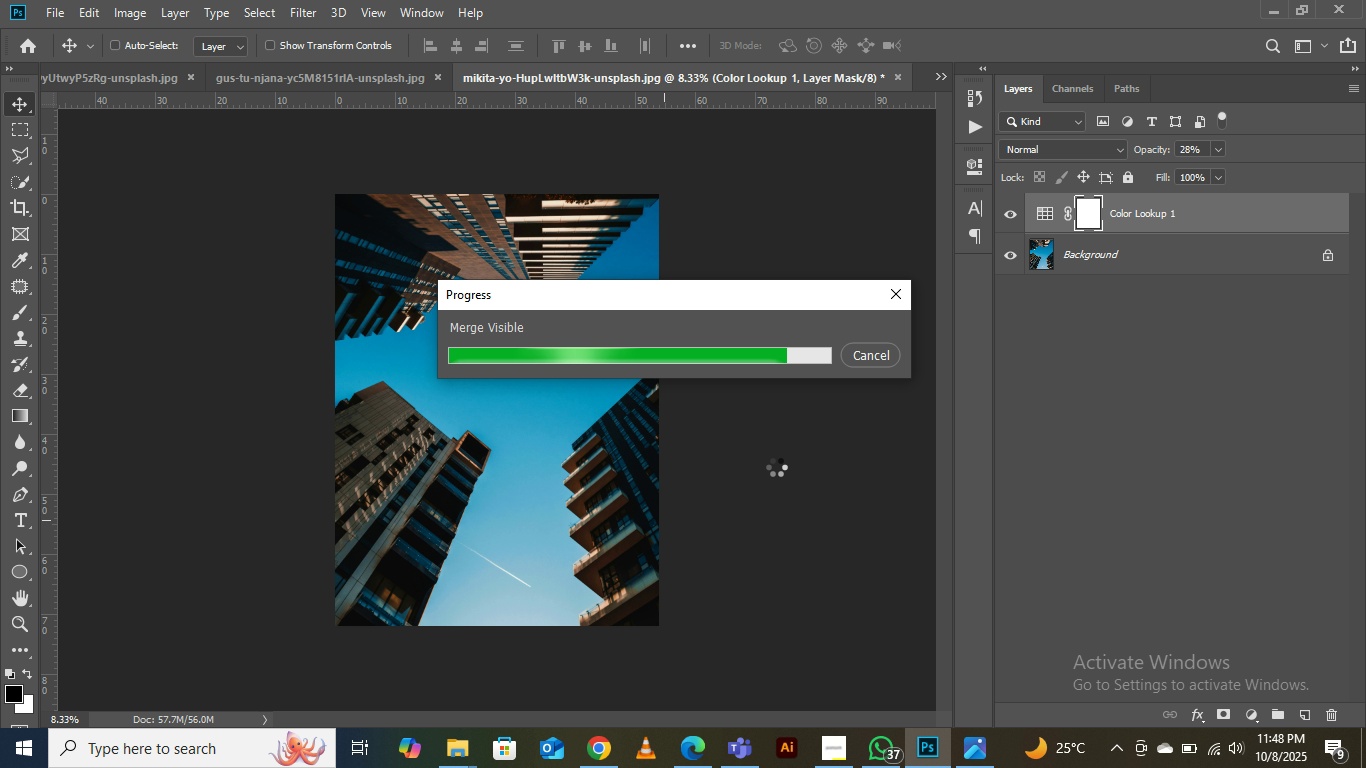 
wait(11.92)
 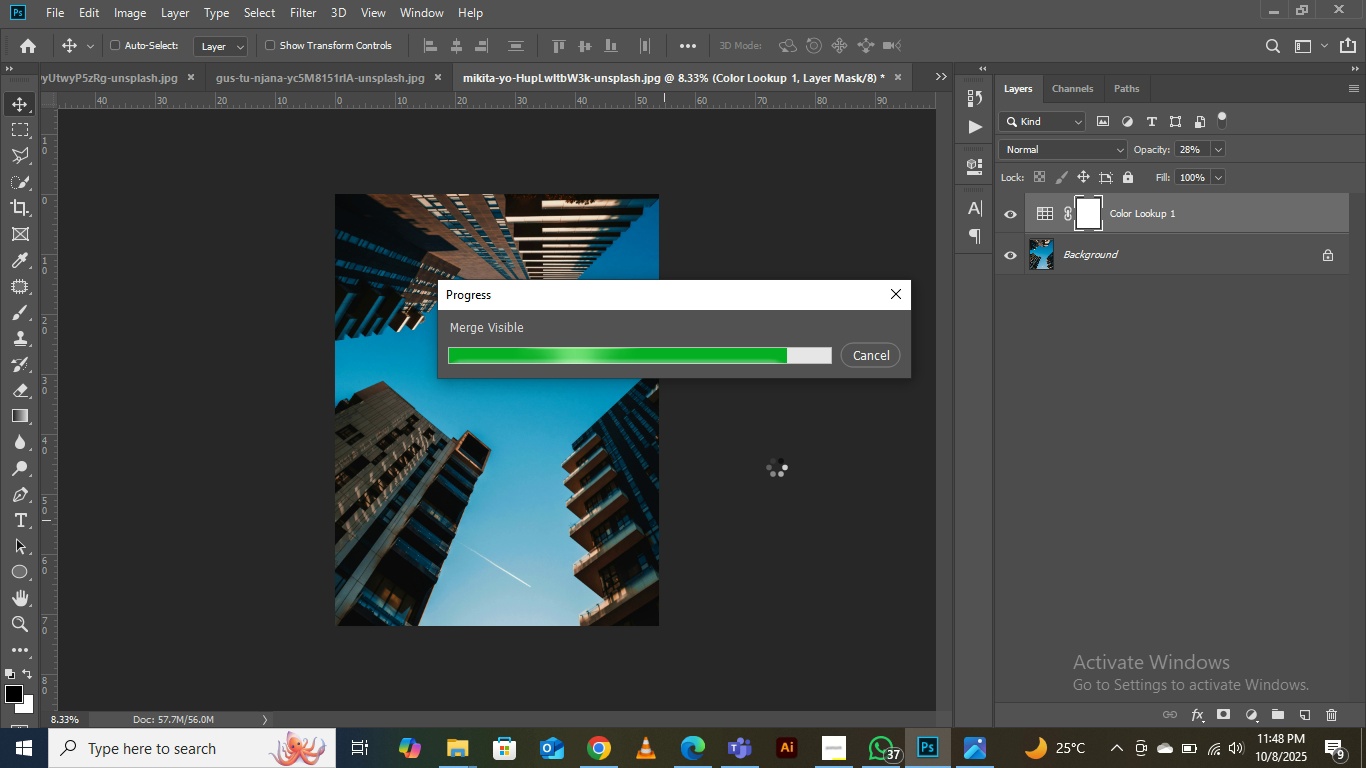 
left_click([449, 753])
 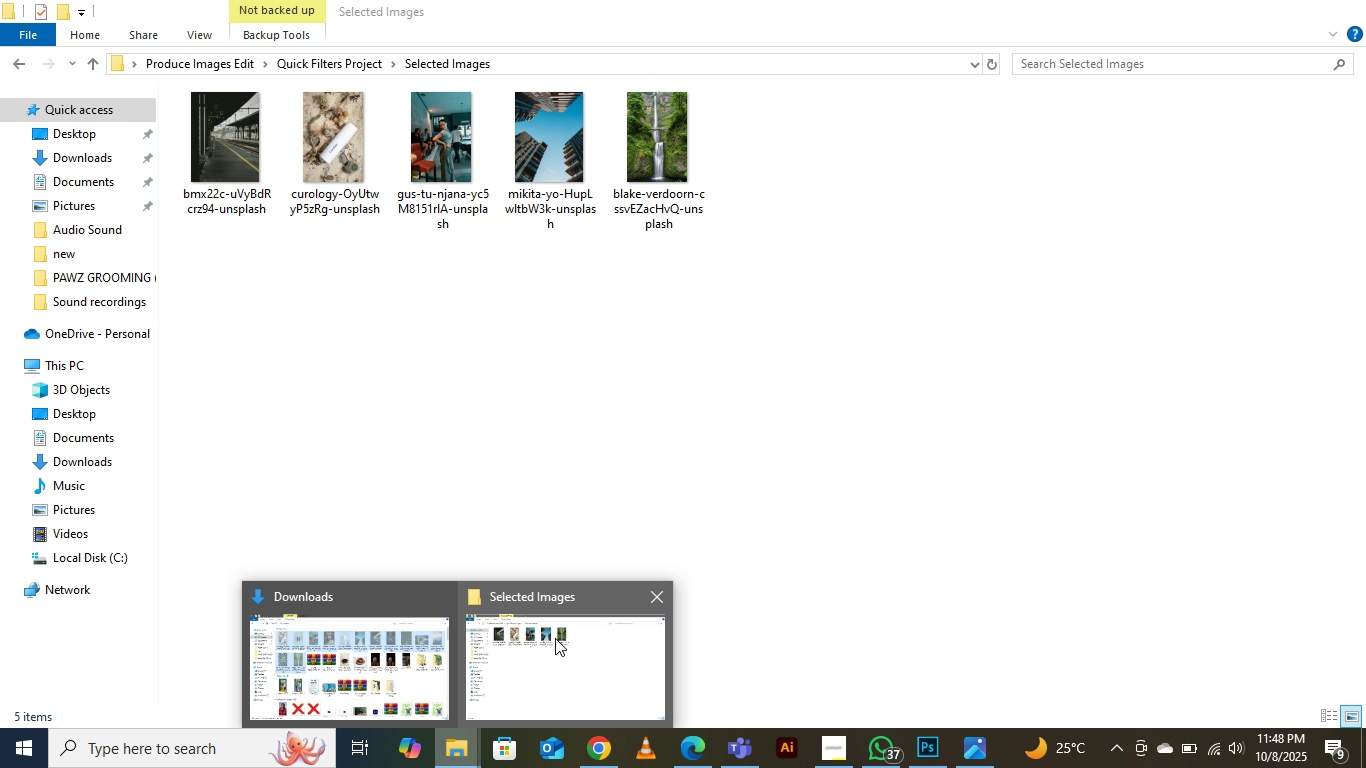 
left_click([555, 638])
 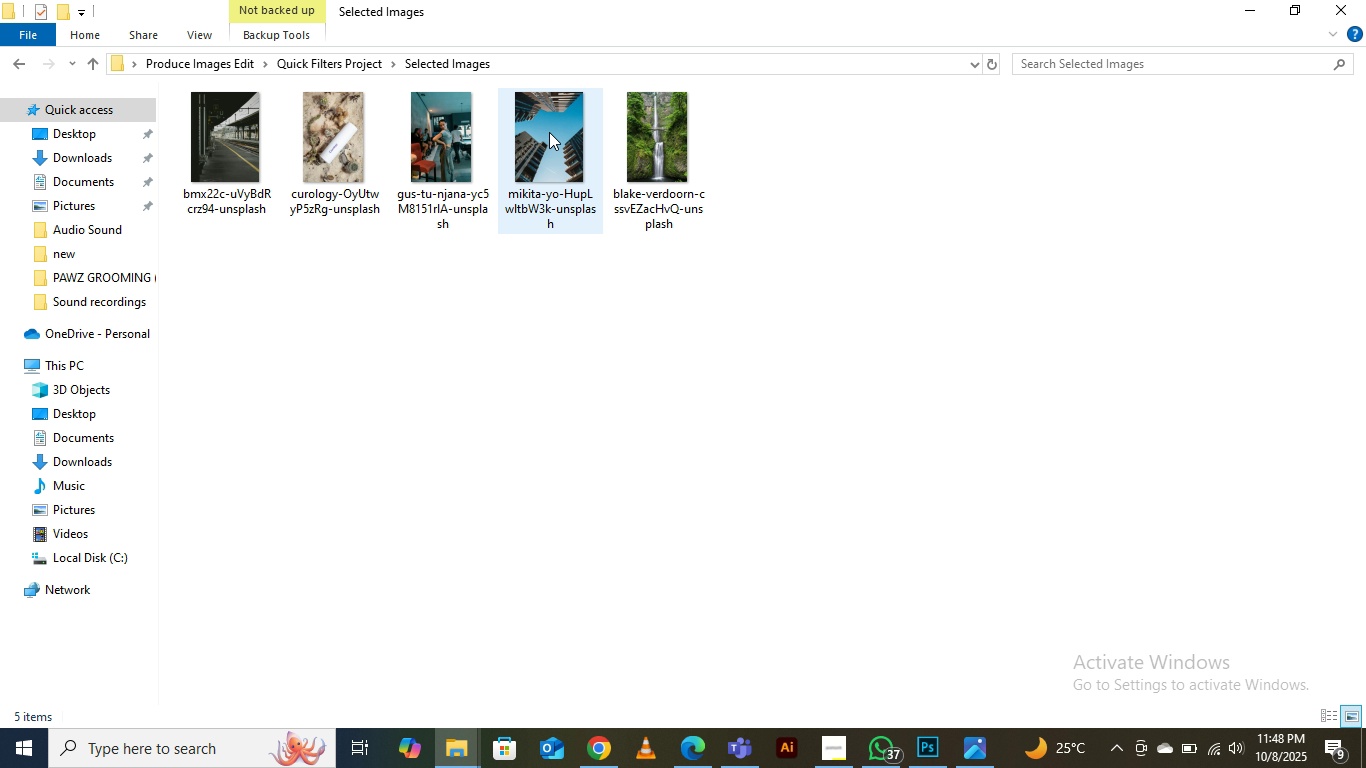 
left_click([548, 131])
 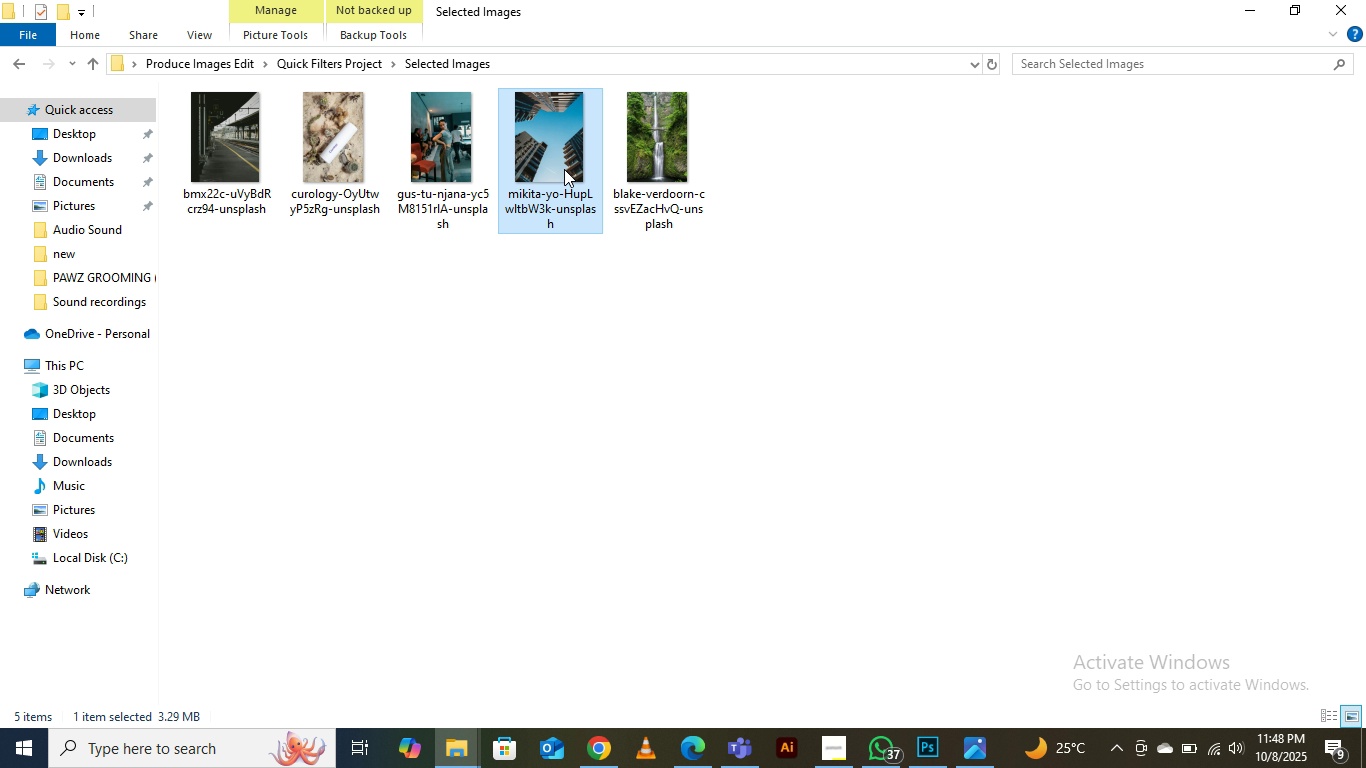 
right_click([548, 131])
 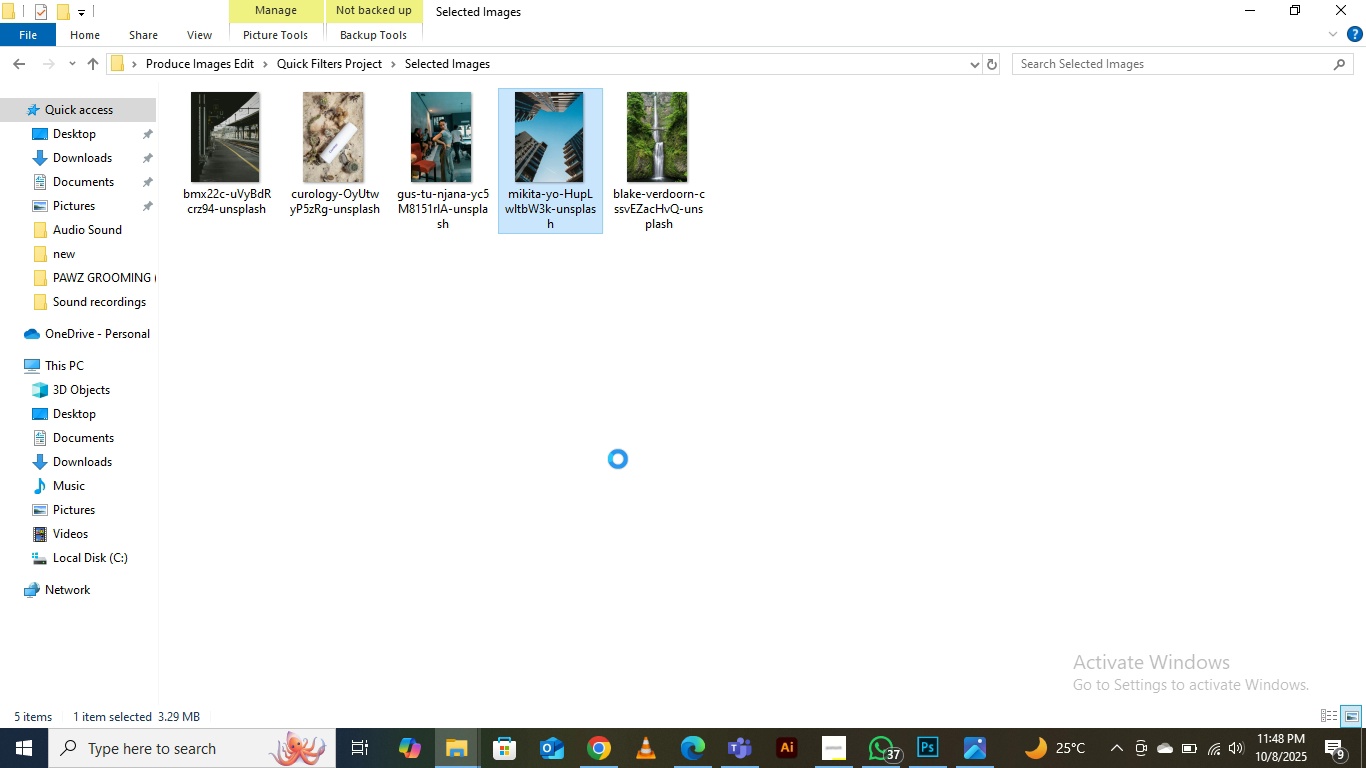 
mouse_move([616, 531])
 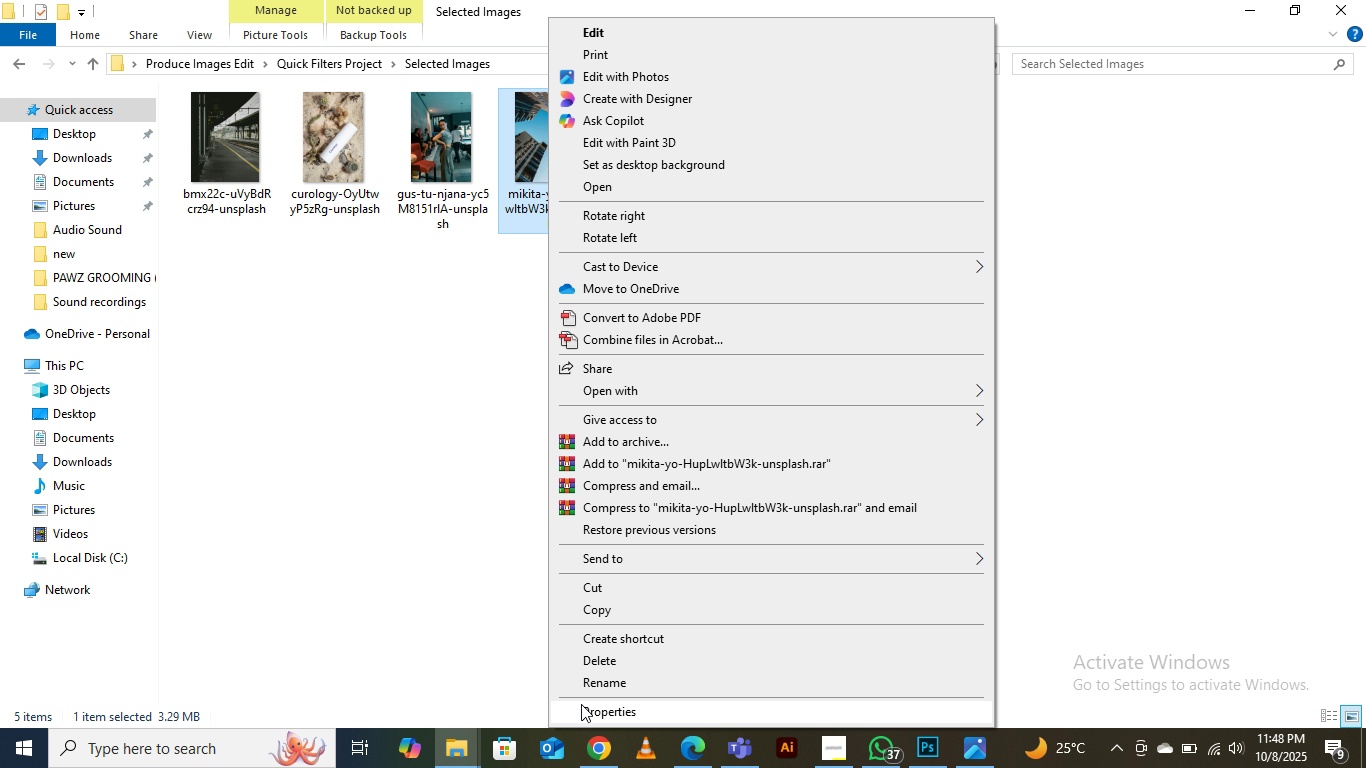 
left_click([601, 705])
 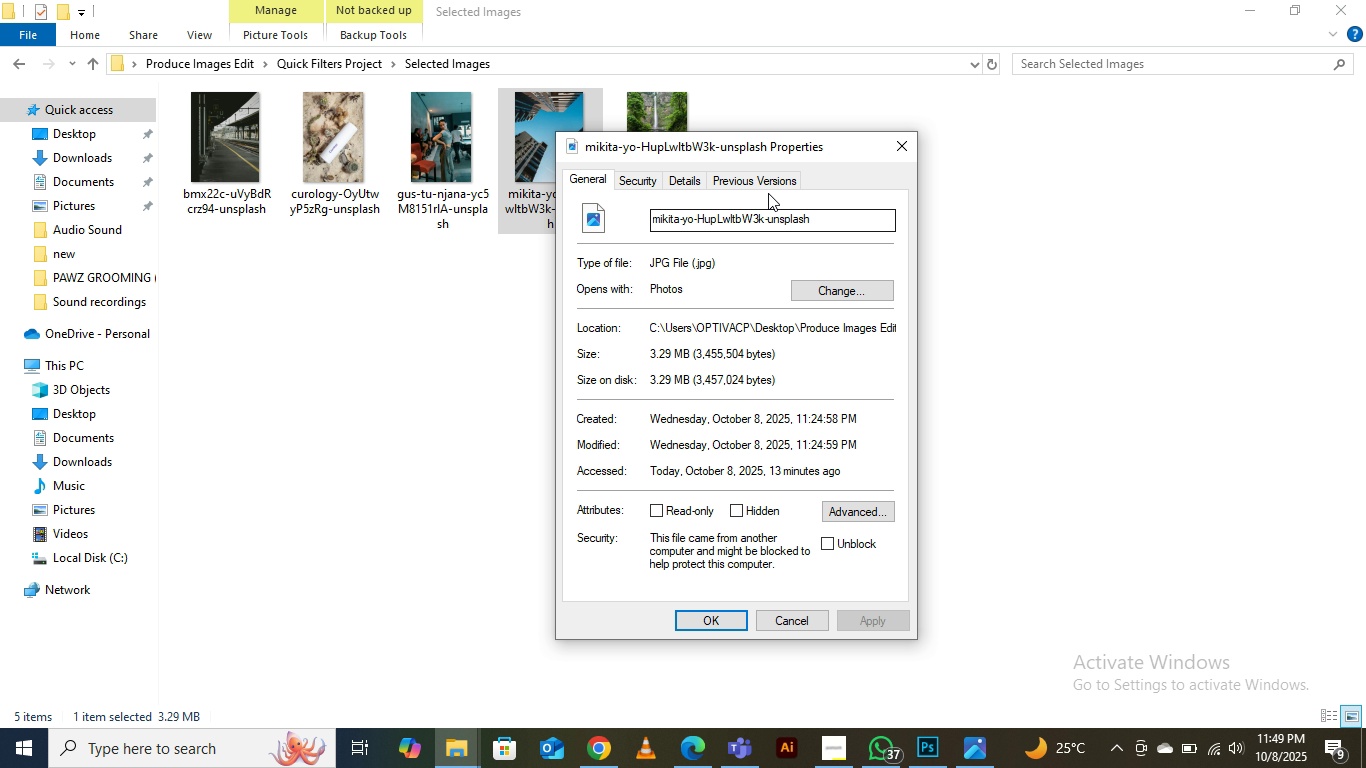 
left_click([692, 176])
 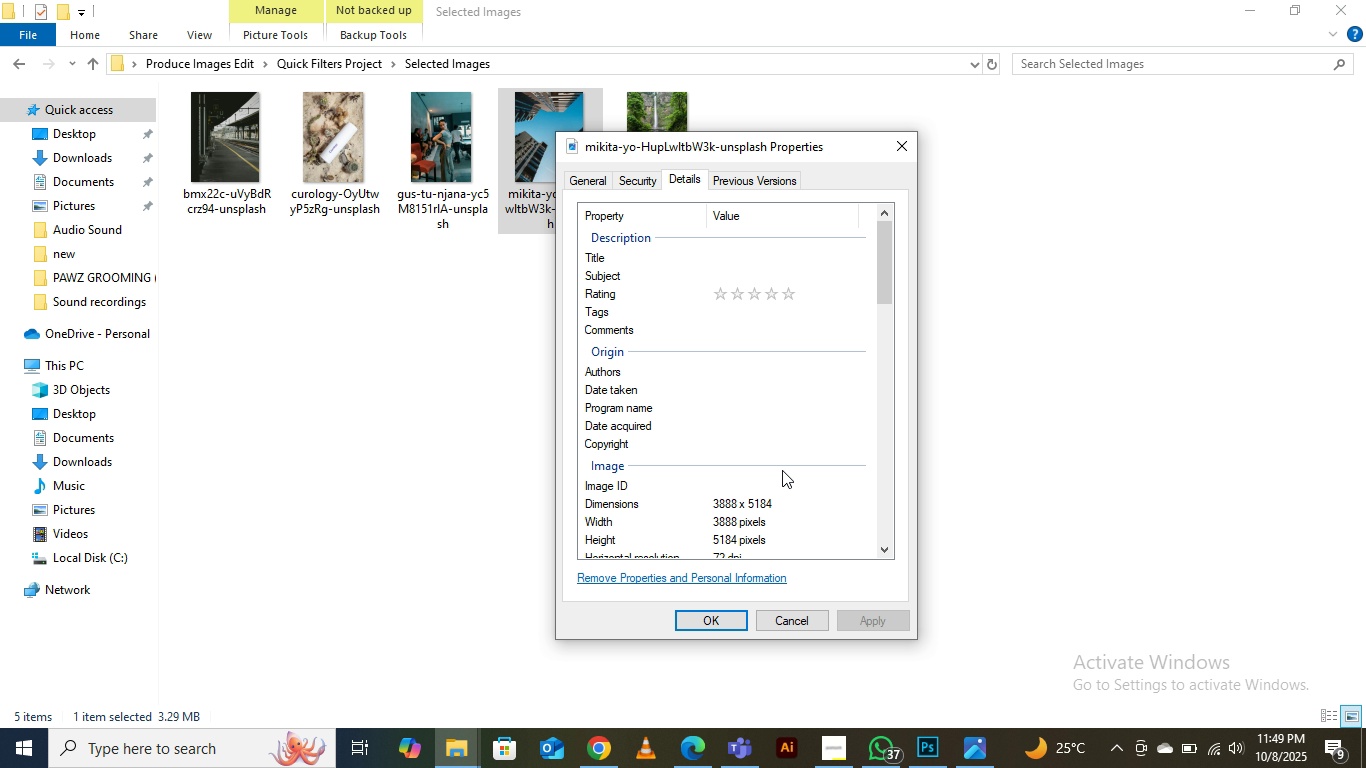 
scroll: coordinate [785, 465], scroll_direction: down, amount: 1.0
 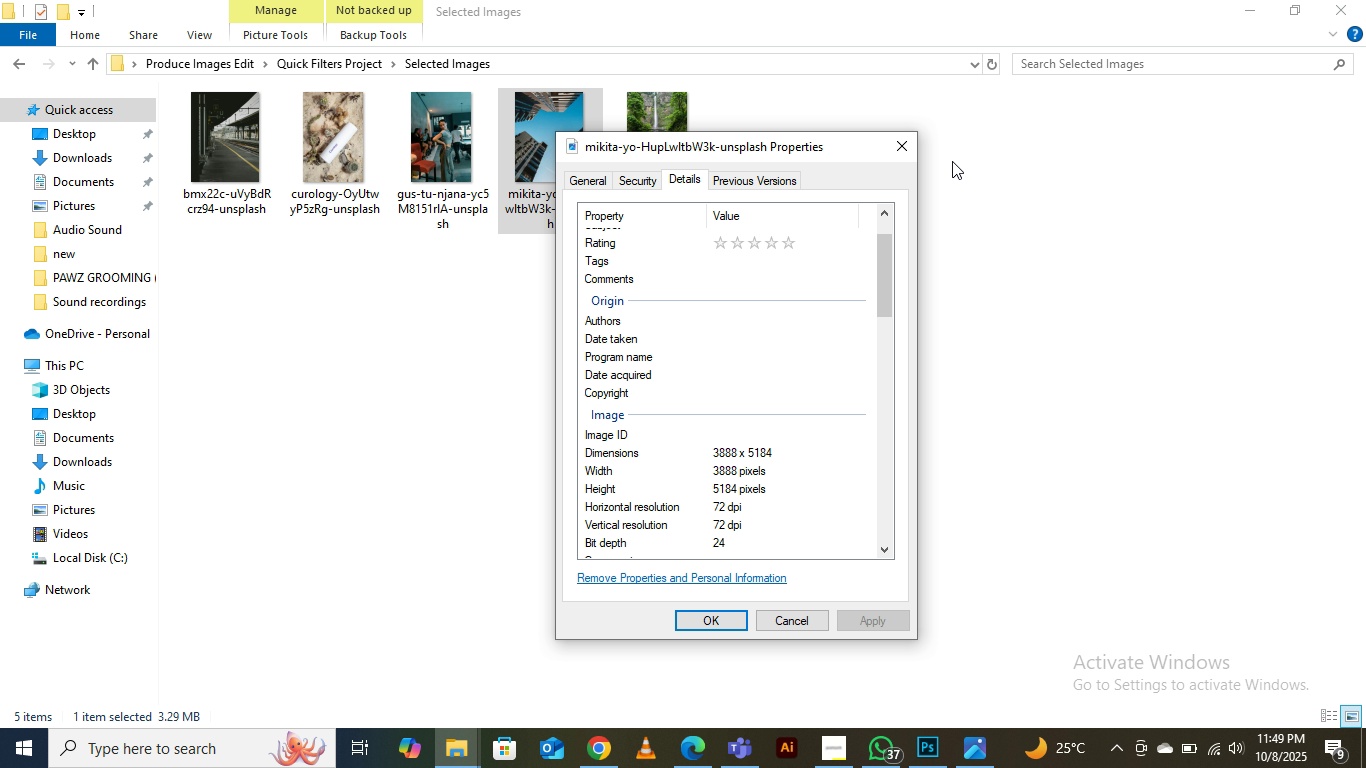 
left_click([906, 147])
 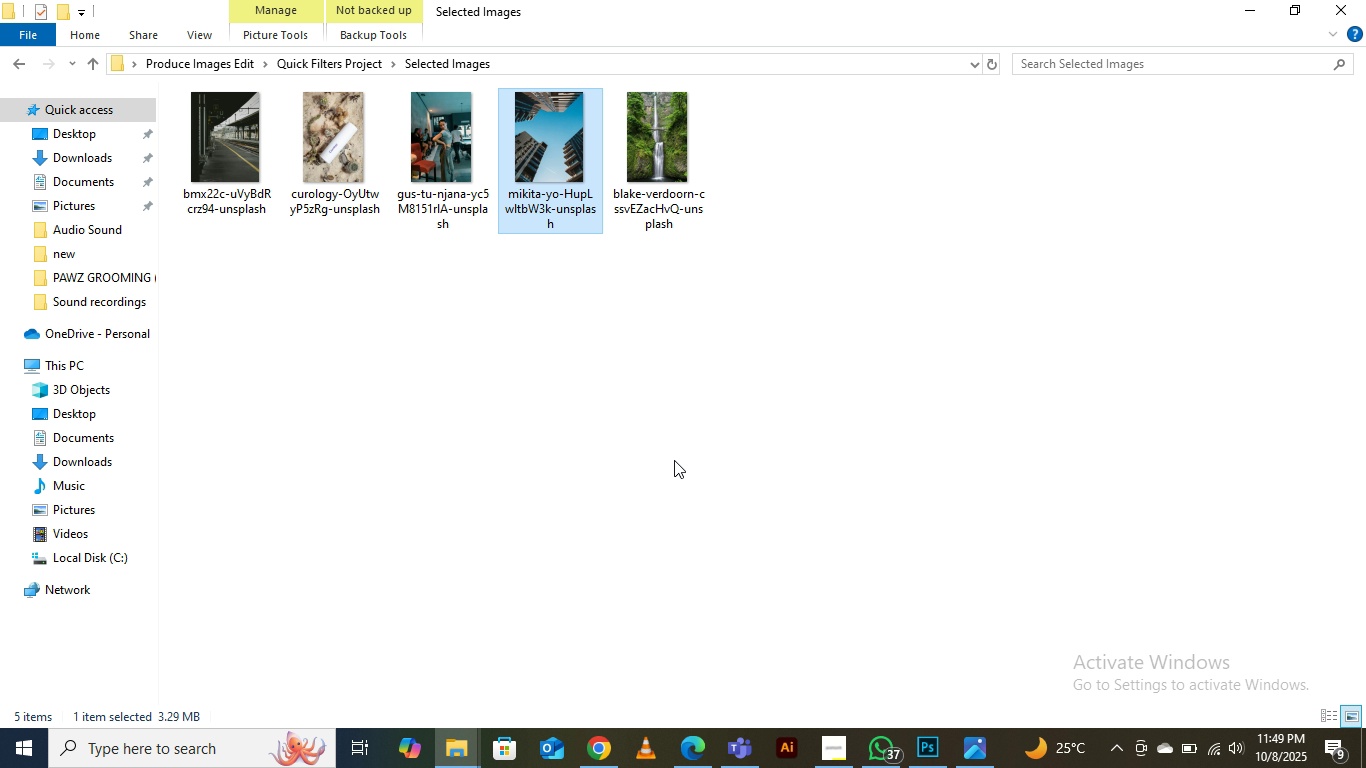 
left_click([674, 460])
 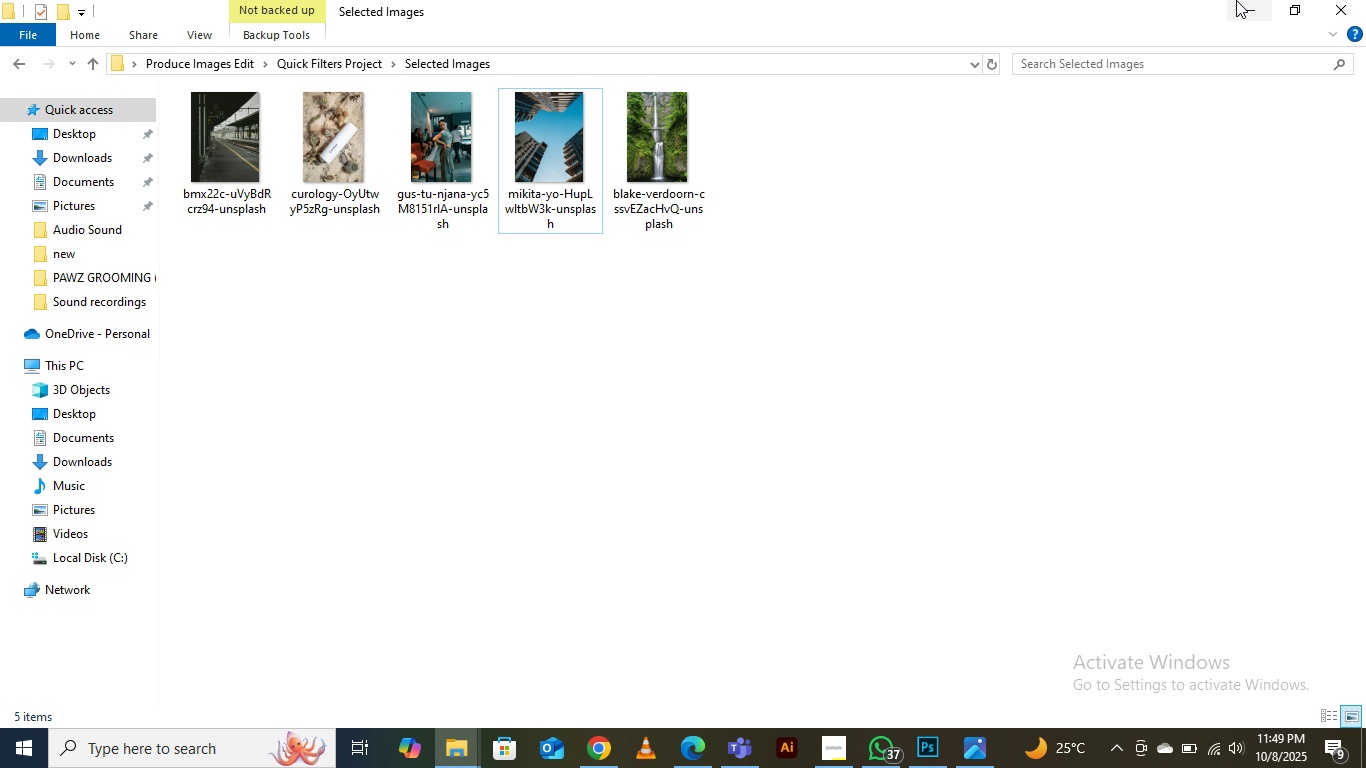 
left_click([1237, 0])
 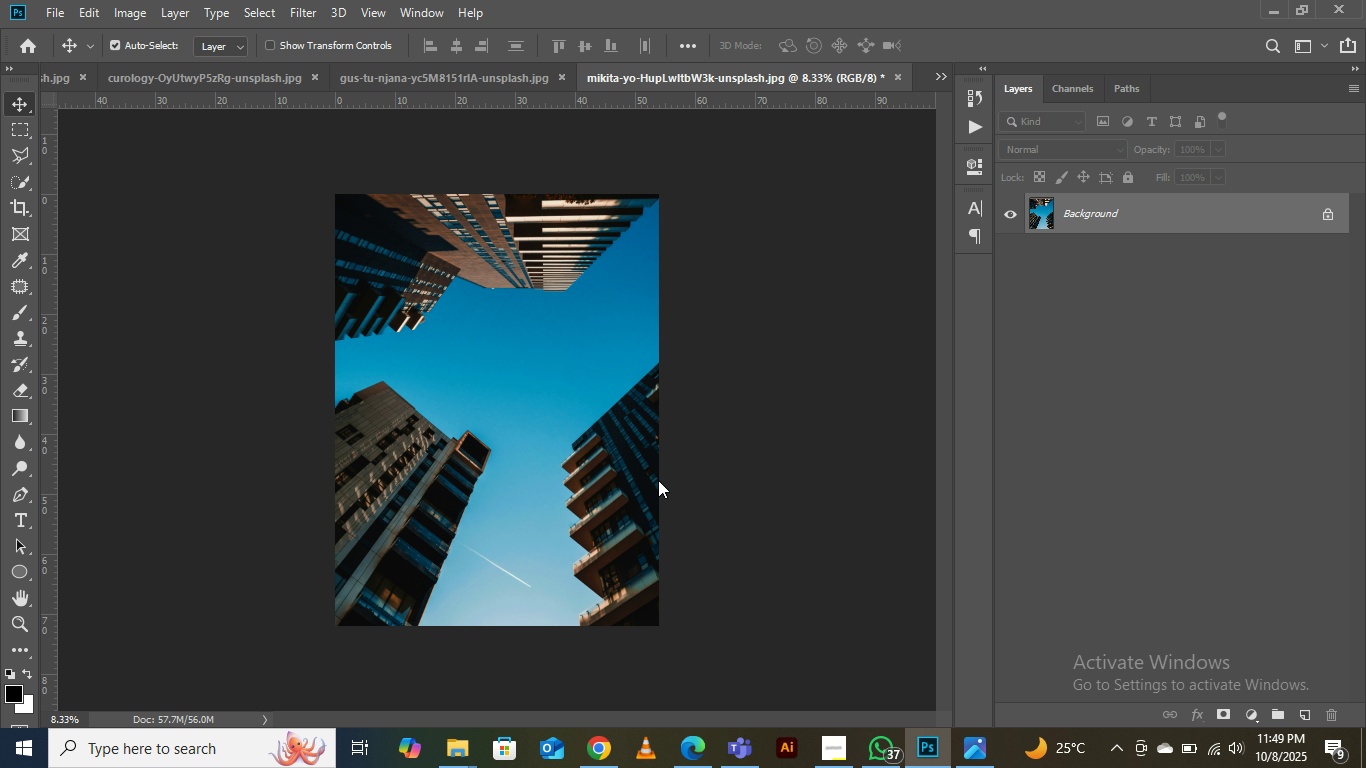 
key(Control+Minus)
 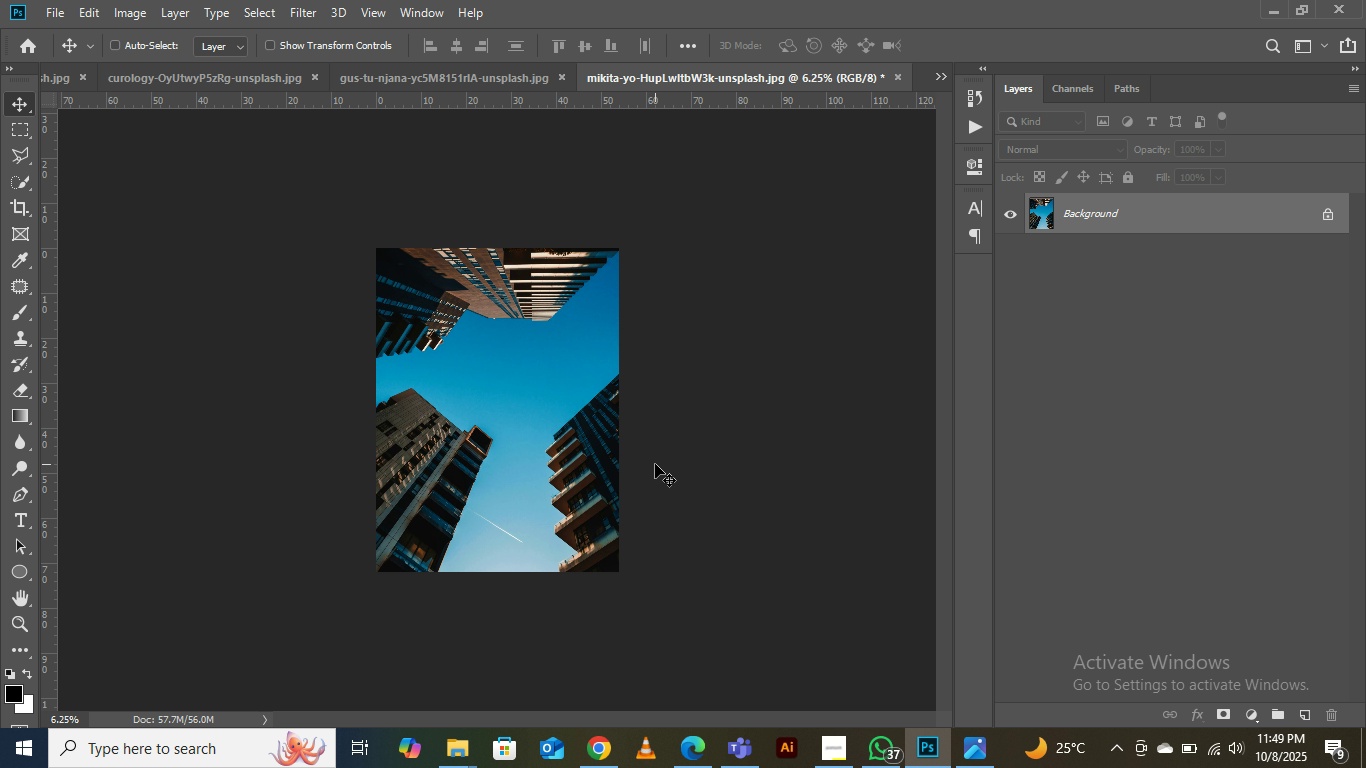 
key(Control+Equal)
 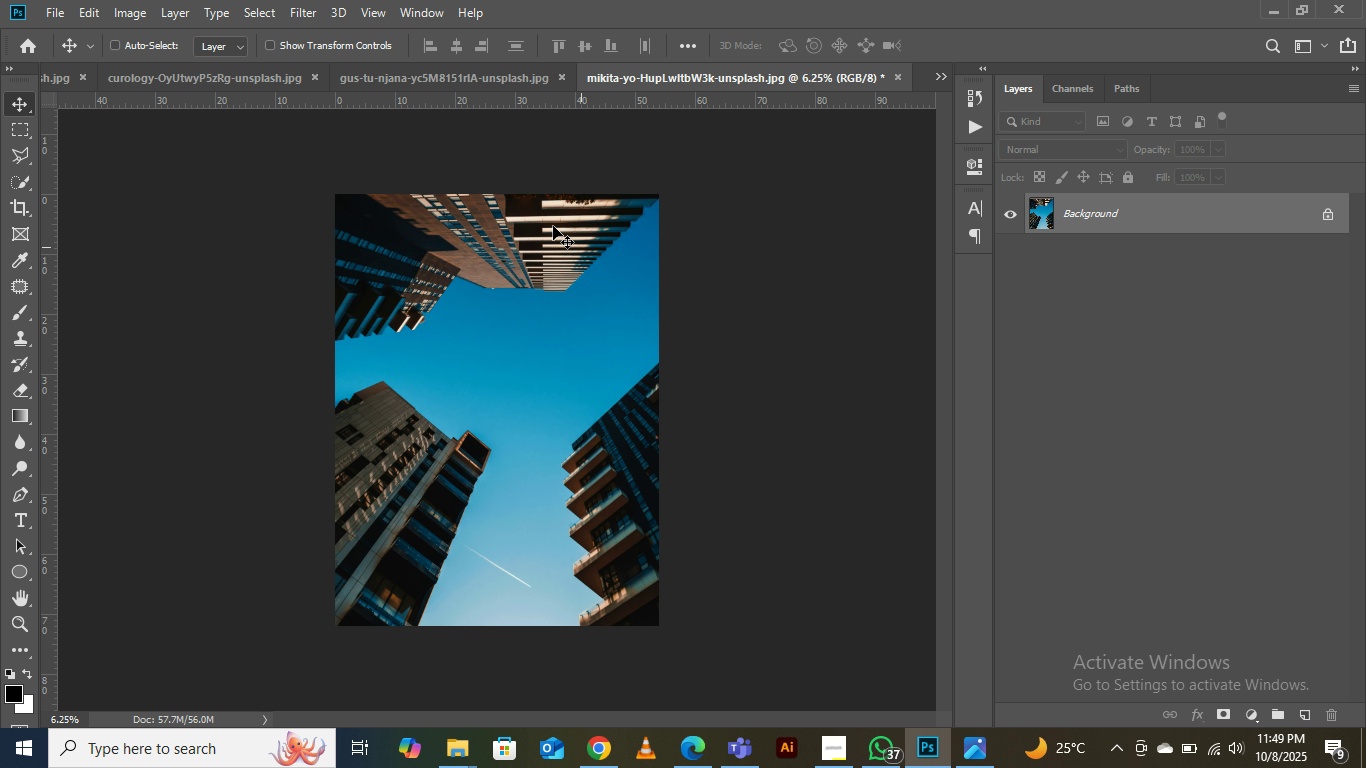 
key(Control+Minus)
 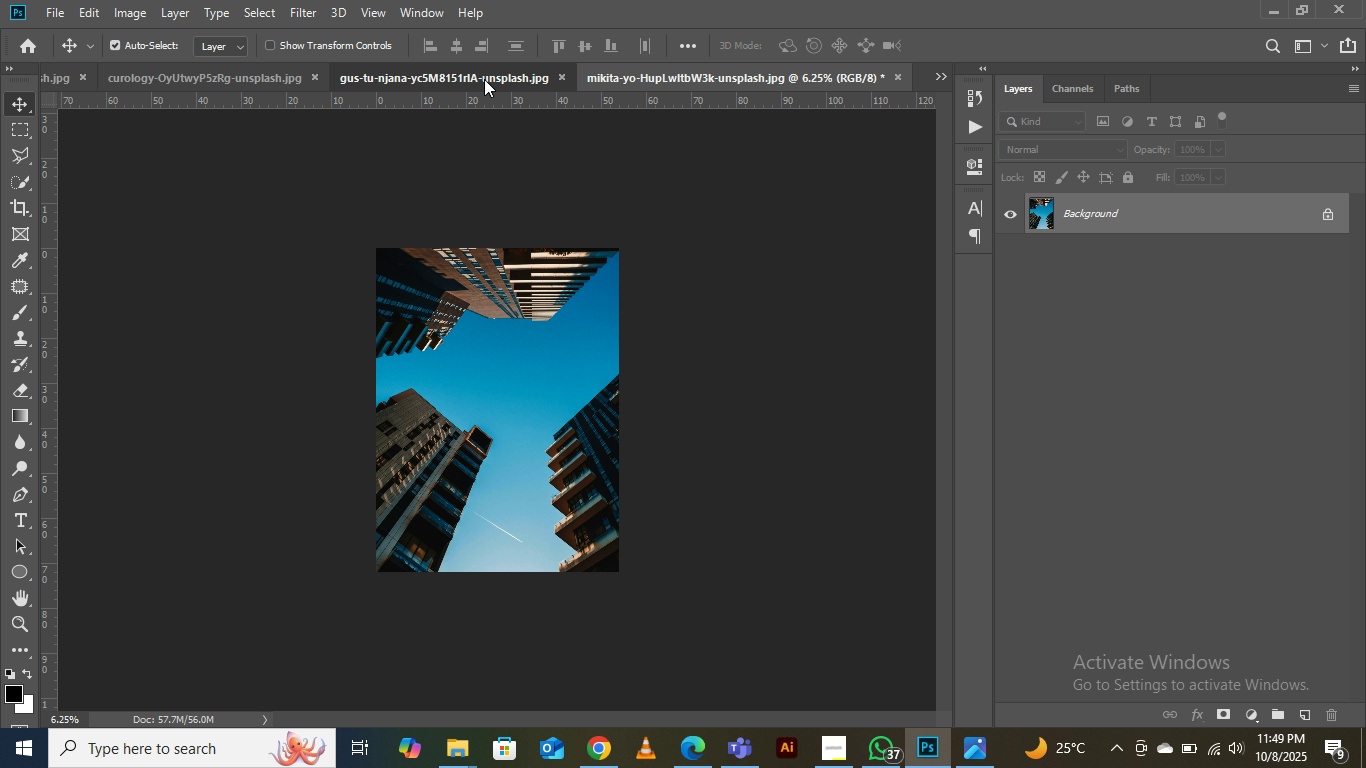 
left_click([484, 79])
 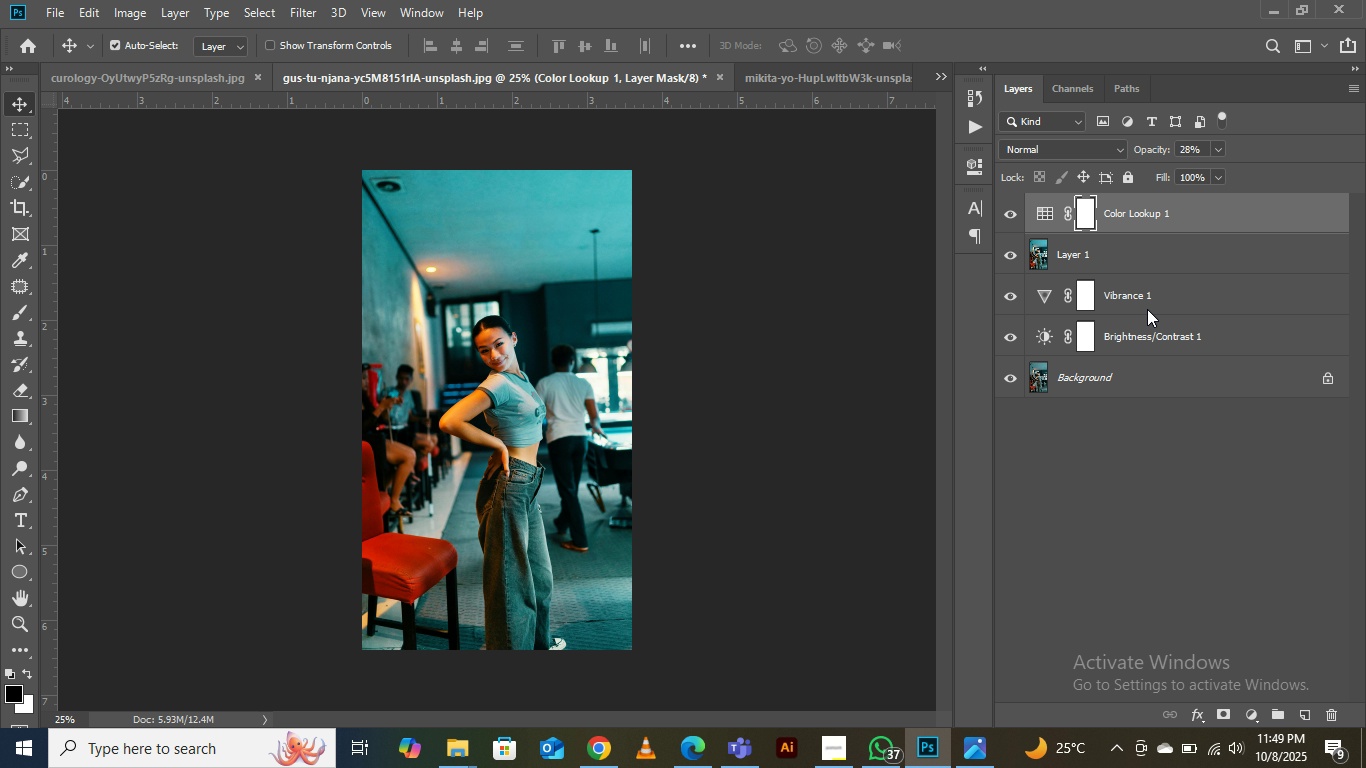 
left_click([1147, 309])
 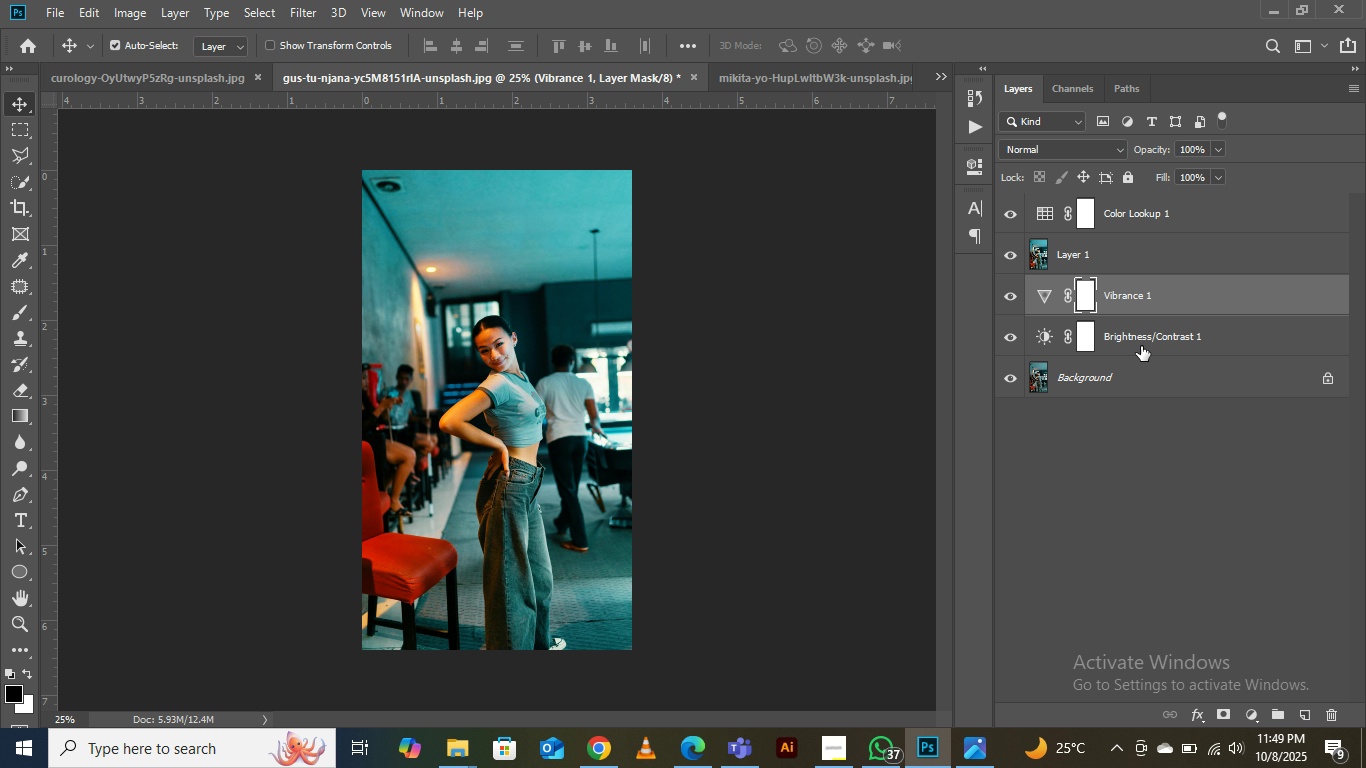 
hold_key(key=ControlLeft, duration=0.48)
left_click([1137, 341])
 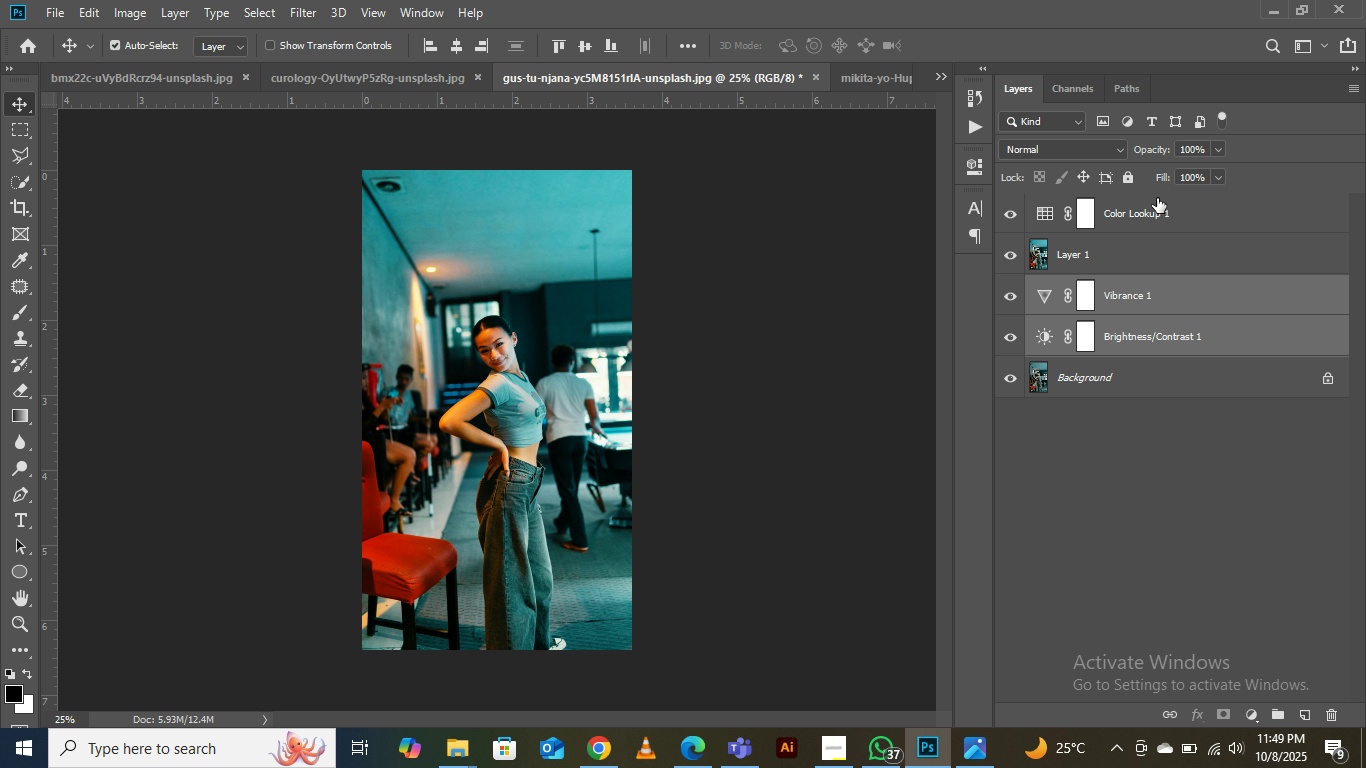 
hold_key(key=ControlLeft, duration=0.4)
left_click([1140, 211])
 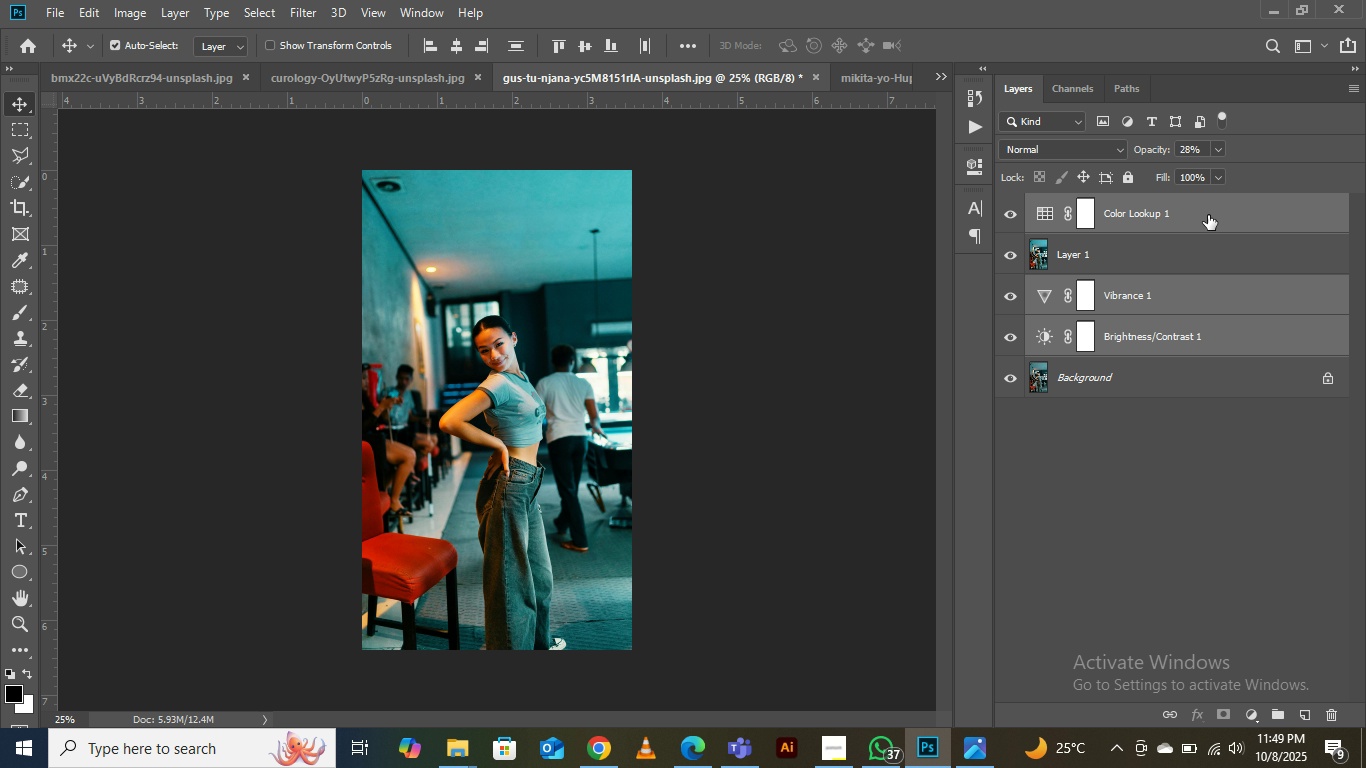 
left_click_drag(start_coordinate=[1210, 215], to_coordinate=[506, 355])
 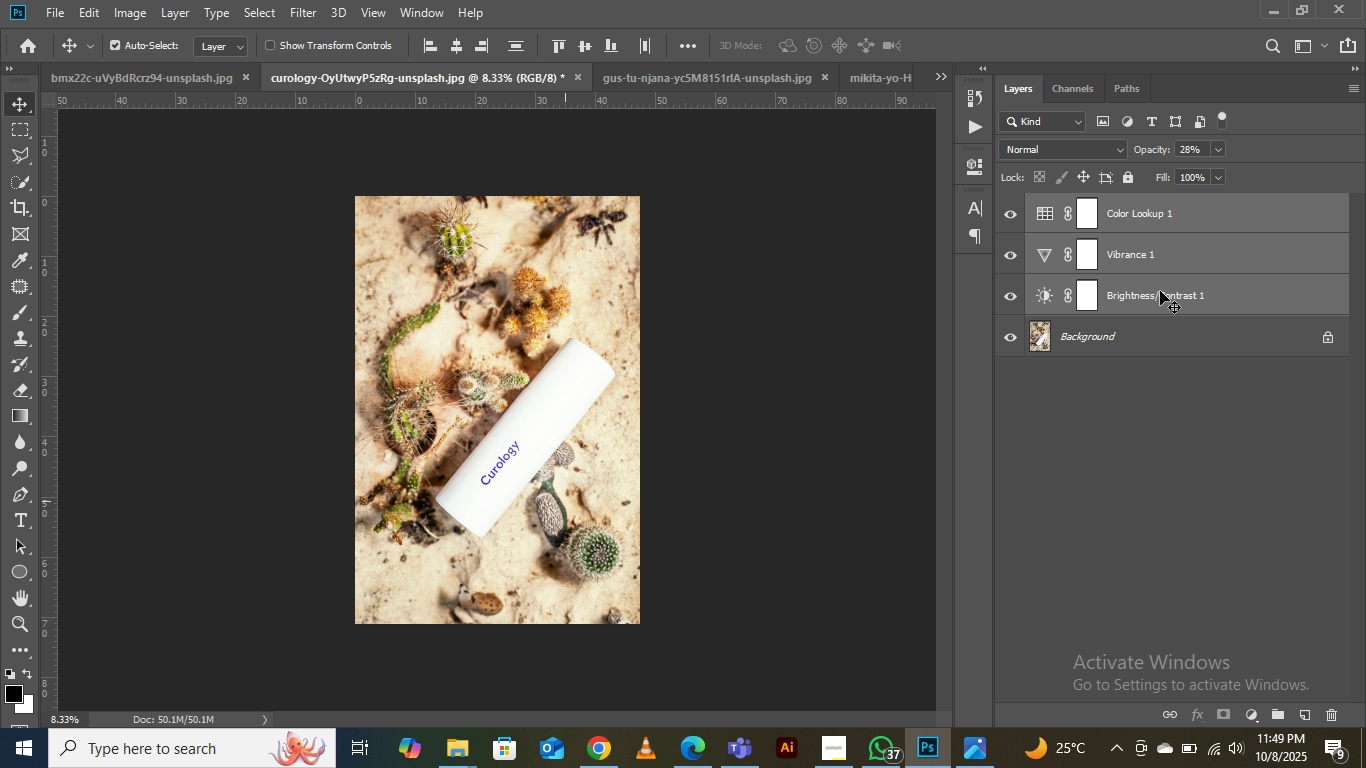 
left_click([1154, 293])
 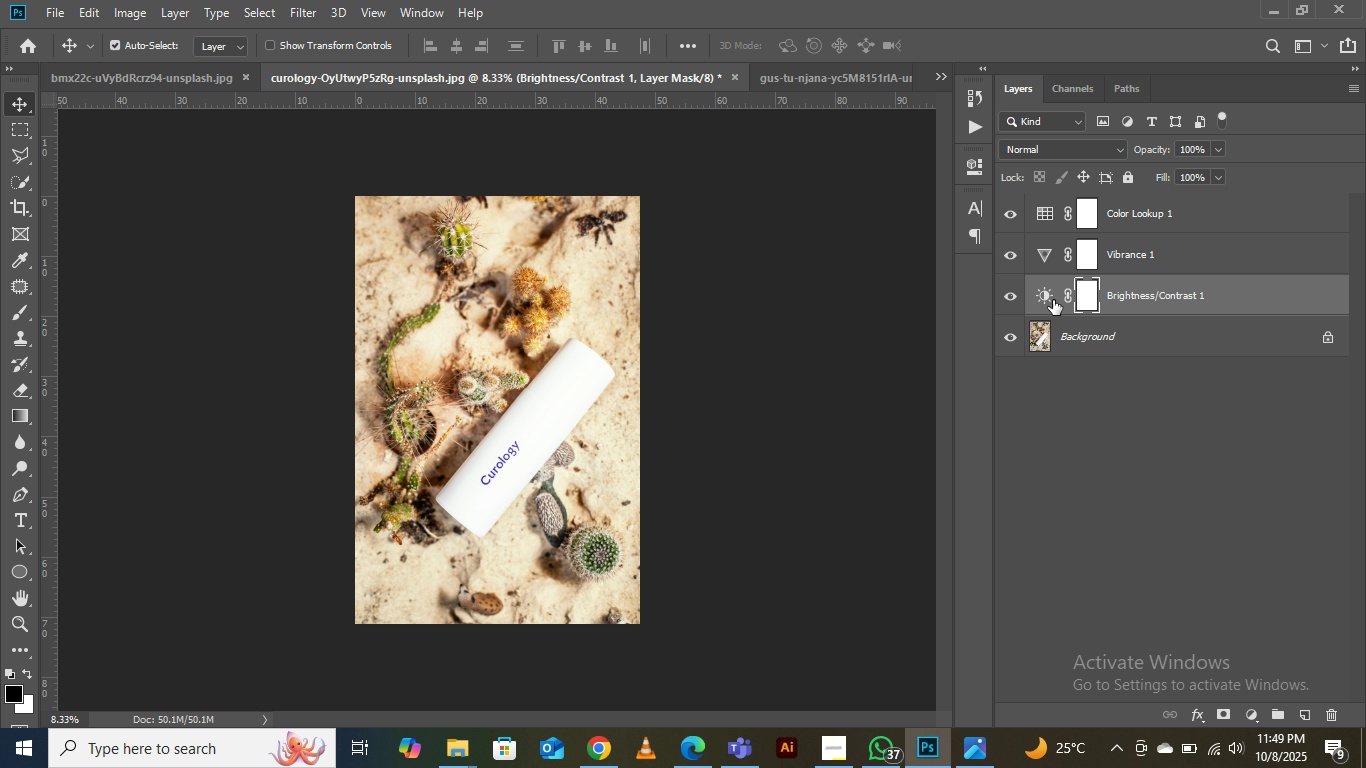 
double_click([1045, 294])
 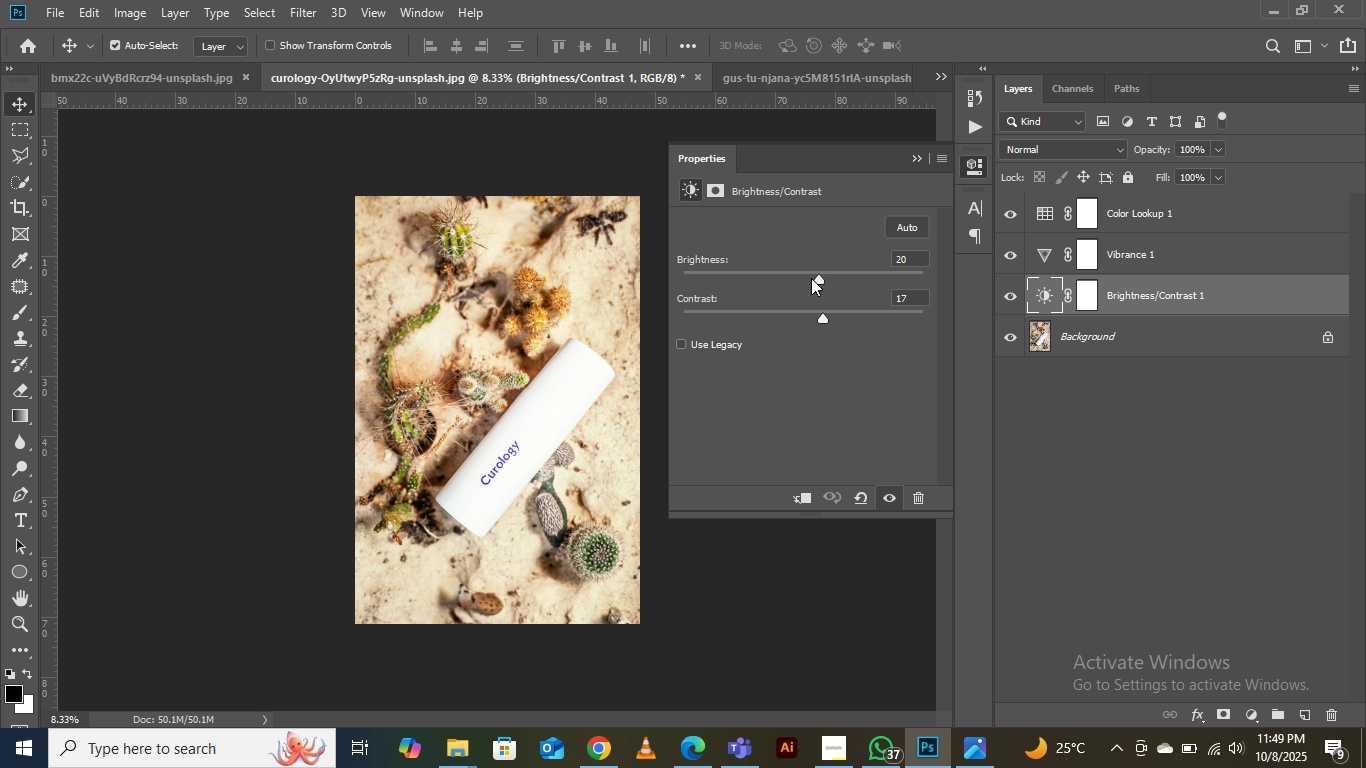 
left_click_drag(start_coordinate=[811, 278], to_coordinate=[796, 278])
 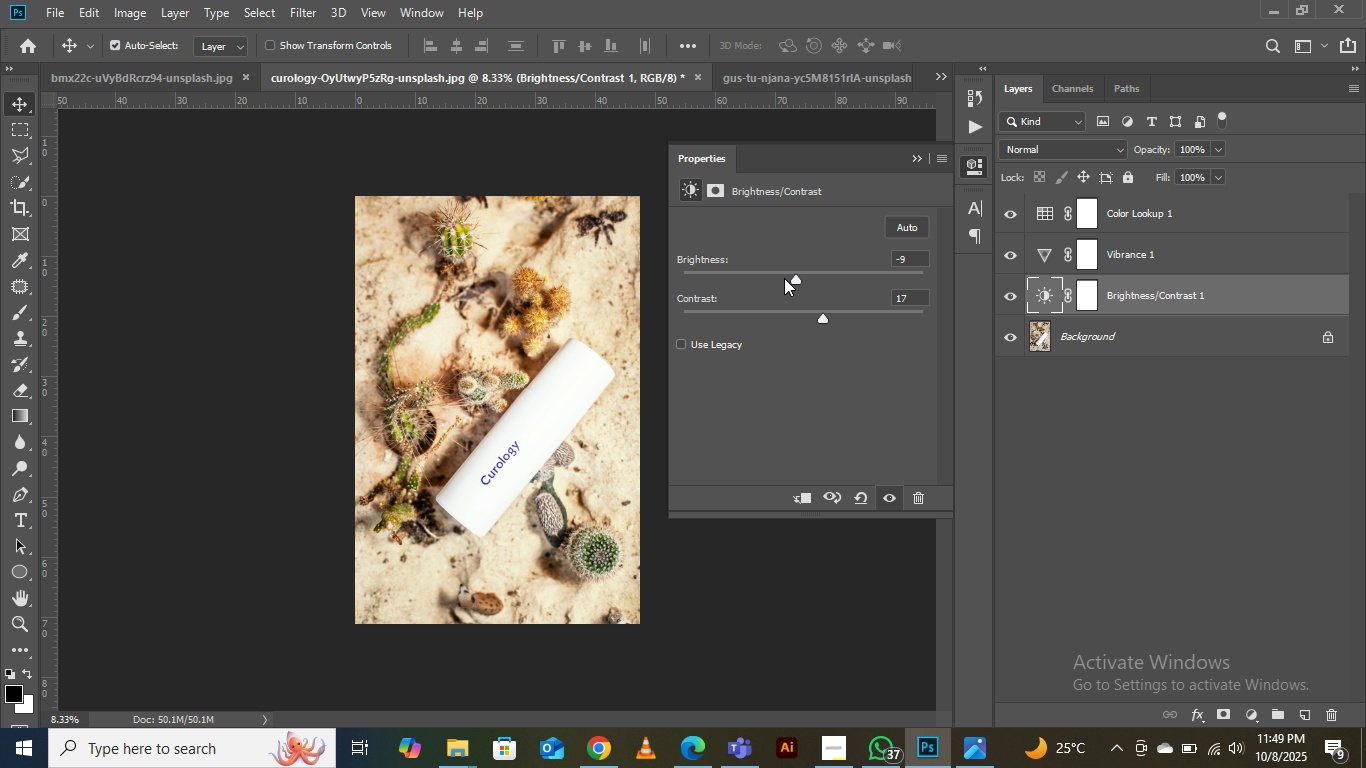 
left_click([780, 278])
 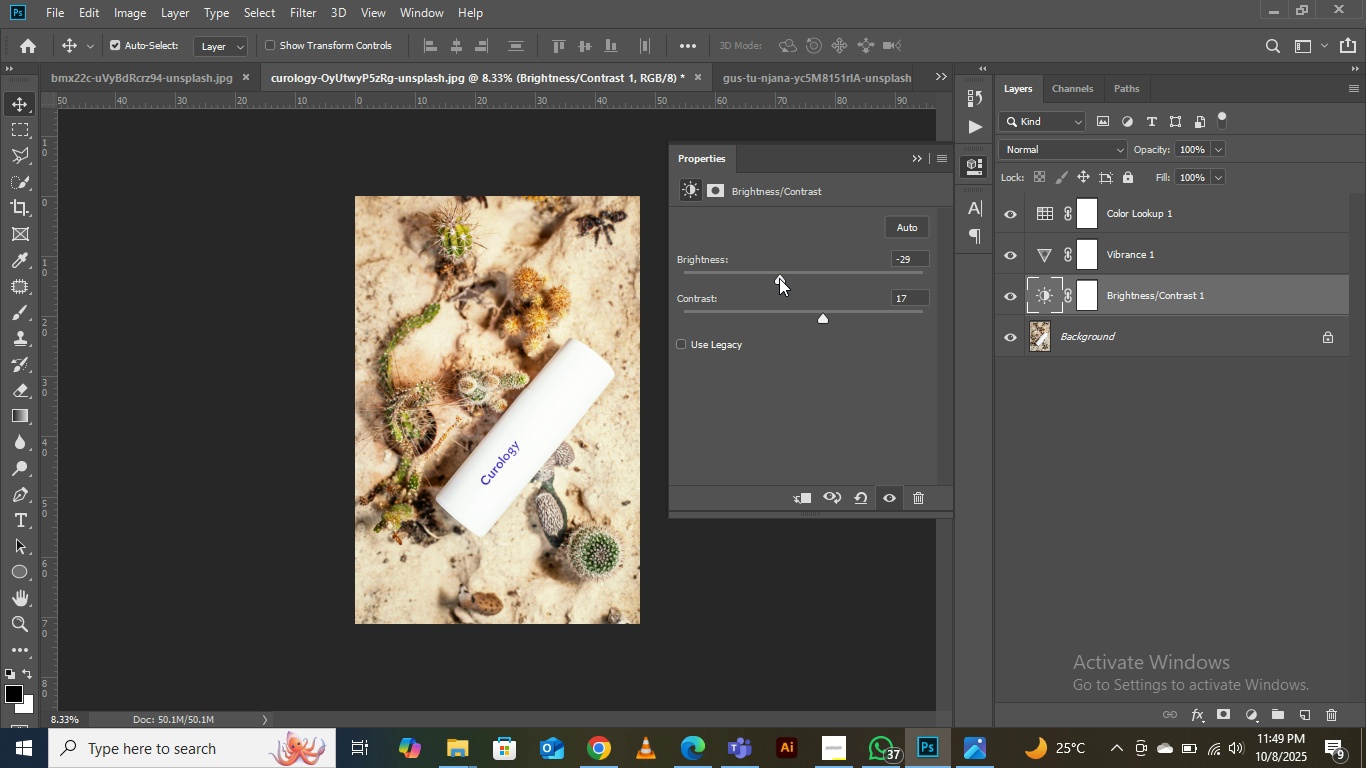 
left_click_drag(start_coordinate=[780, 278], to_coordinate=[696, 278])
 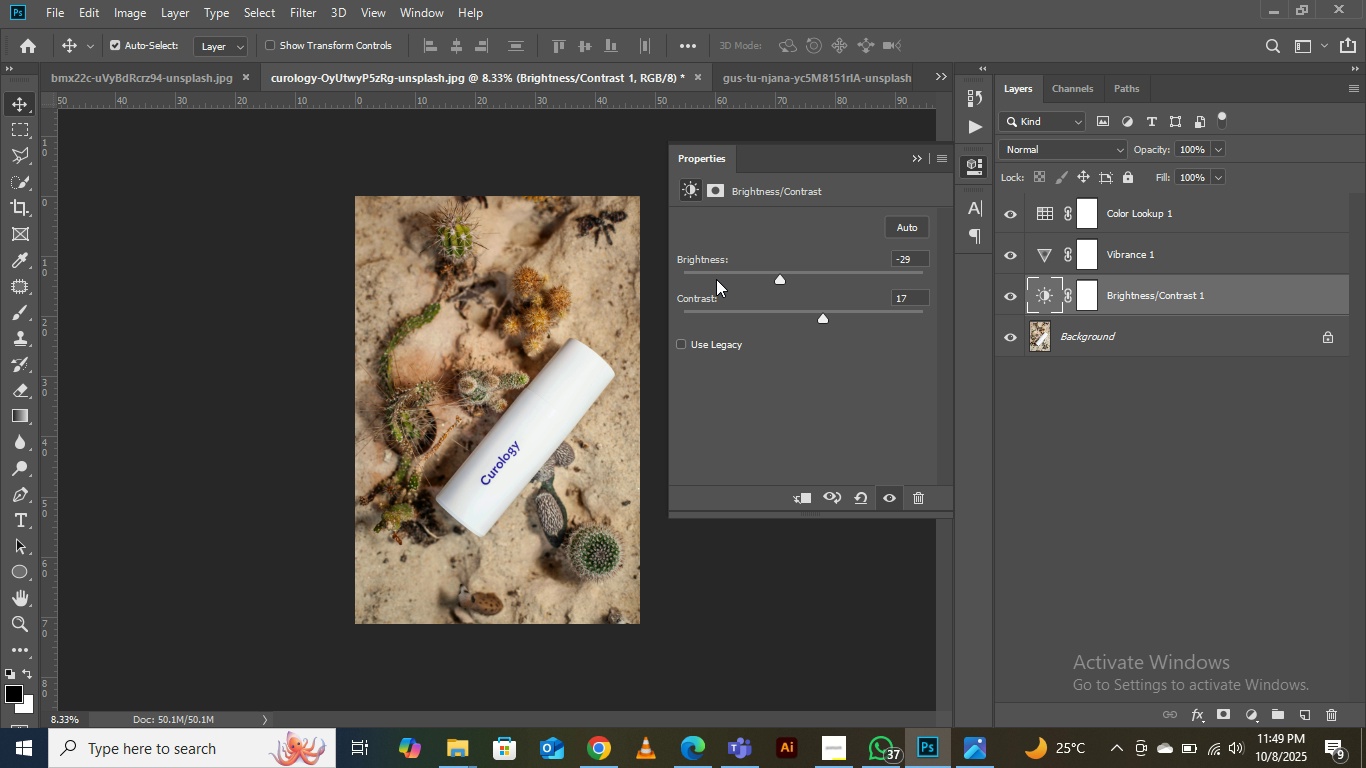 
left_click([716, 279])
 